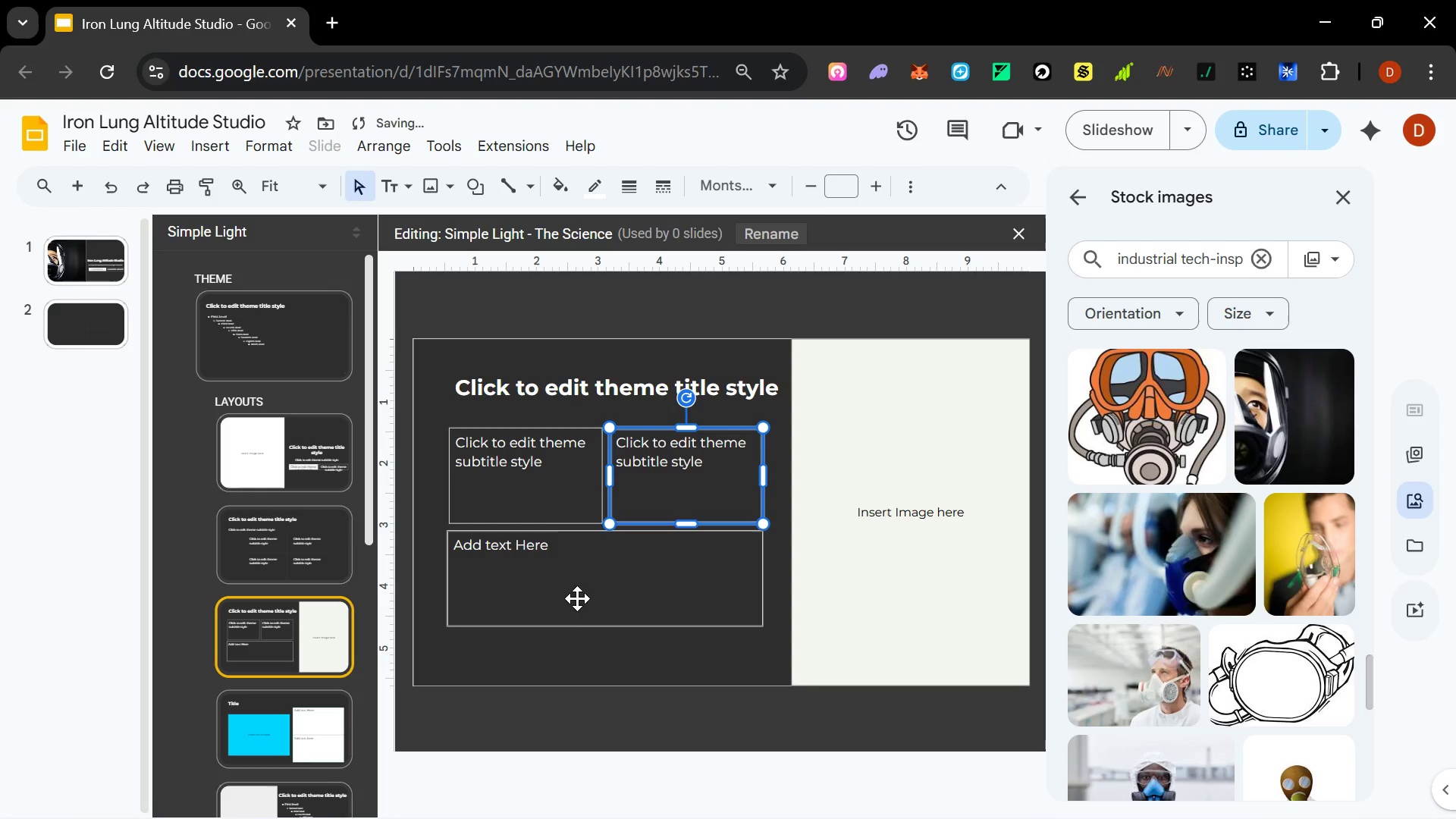 
hold_key(key=ControlLeft, duration=1.5)
 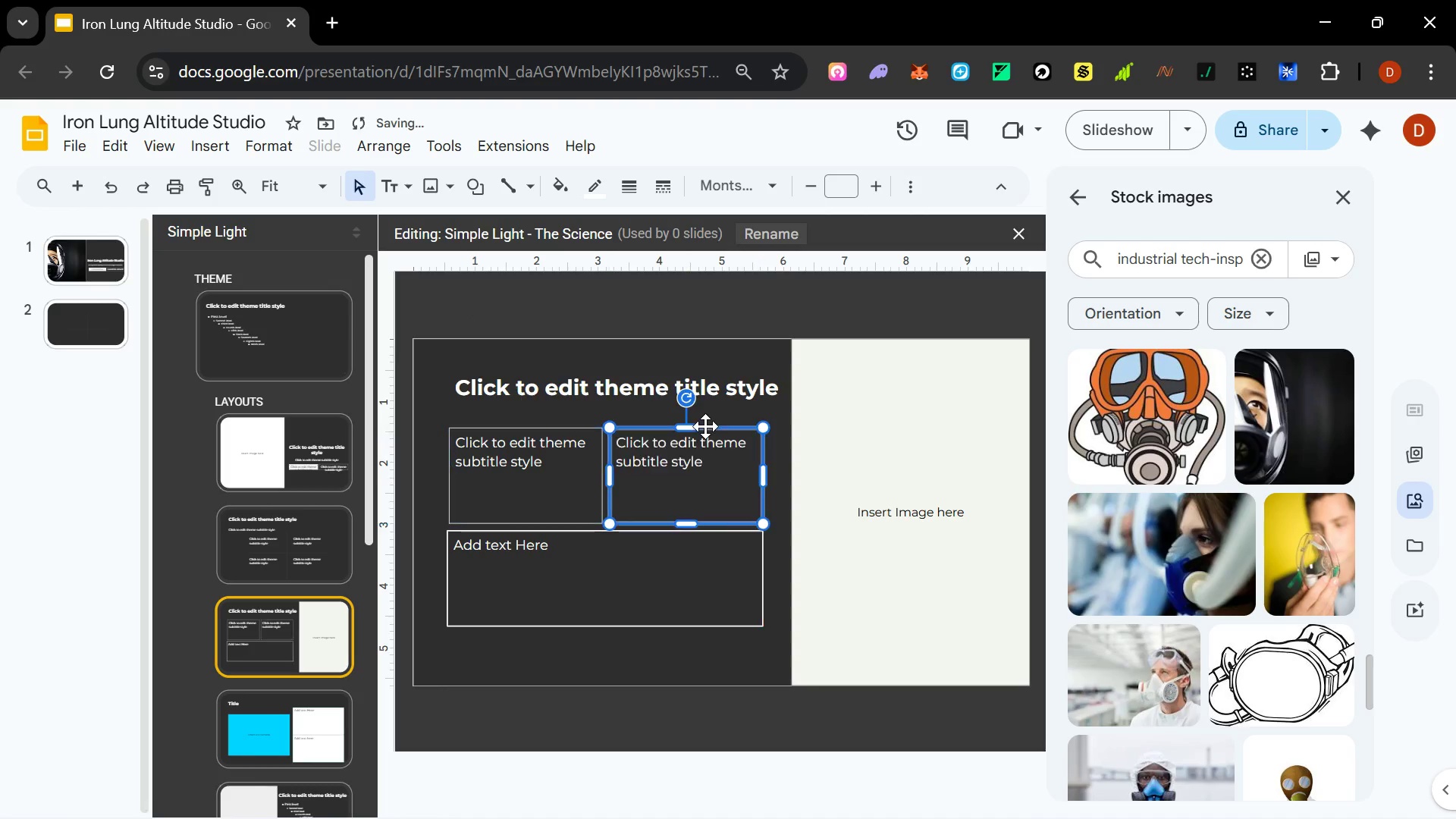 
hold_key(key=ControlLeft, duration=0.88)
 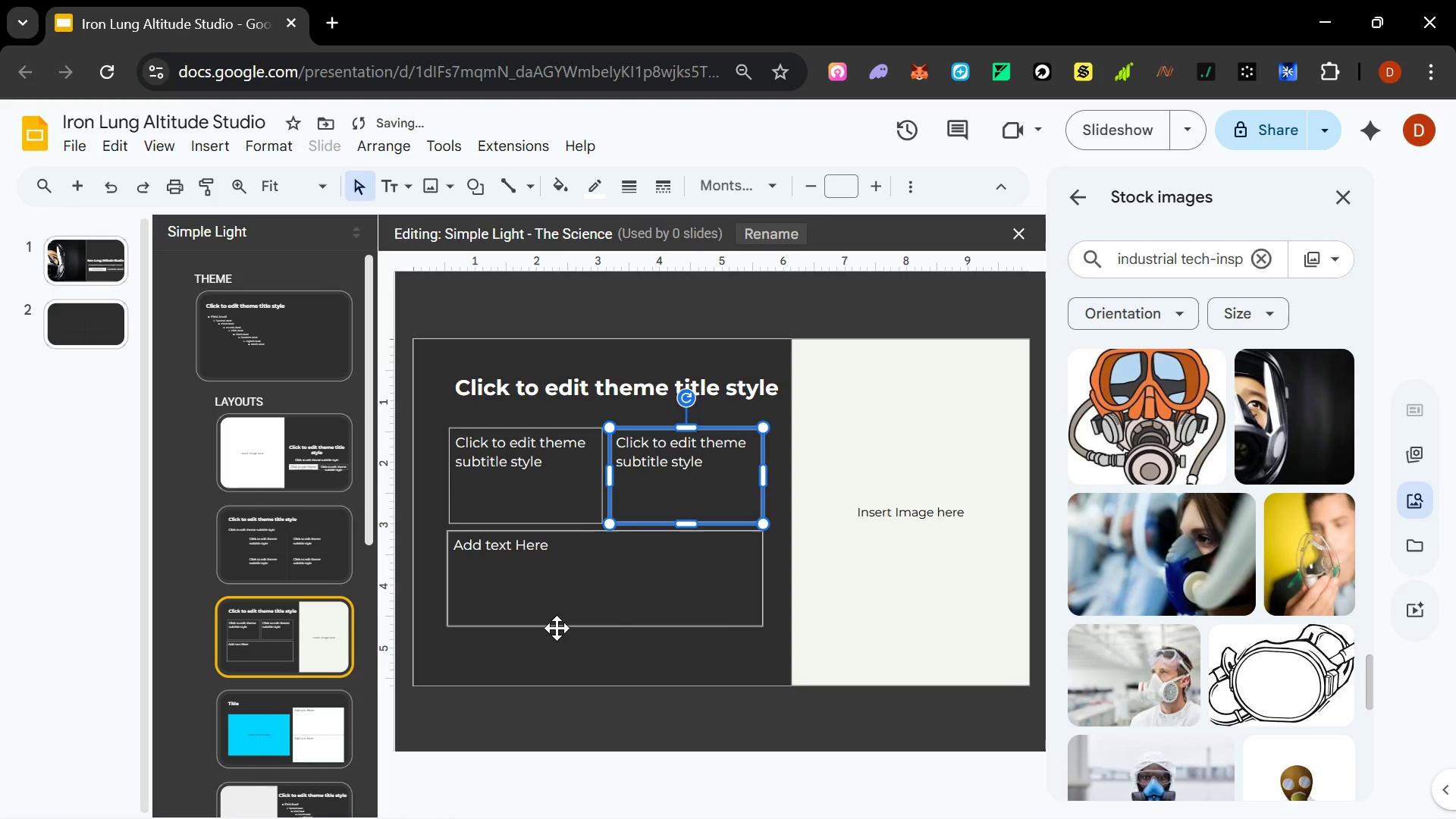 
left_click([557, 628])
 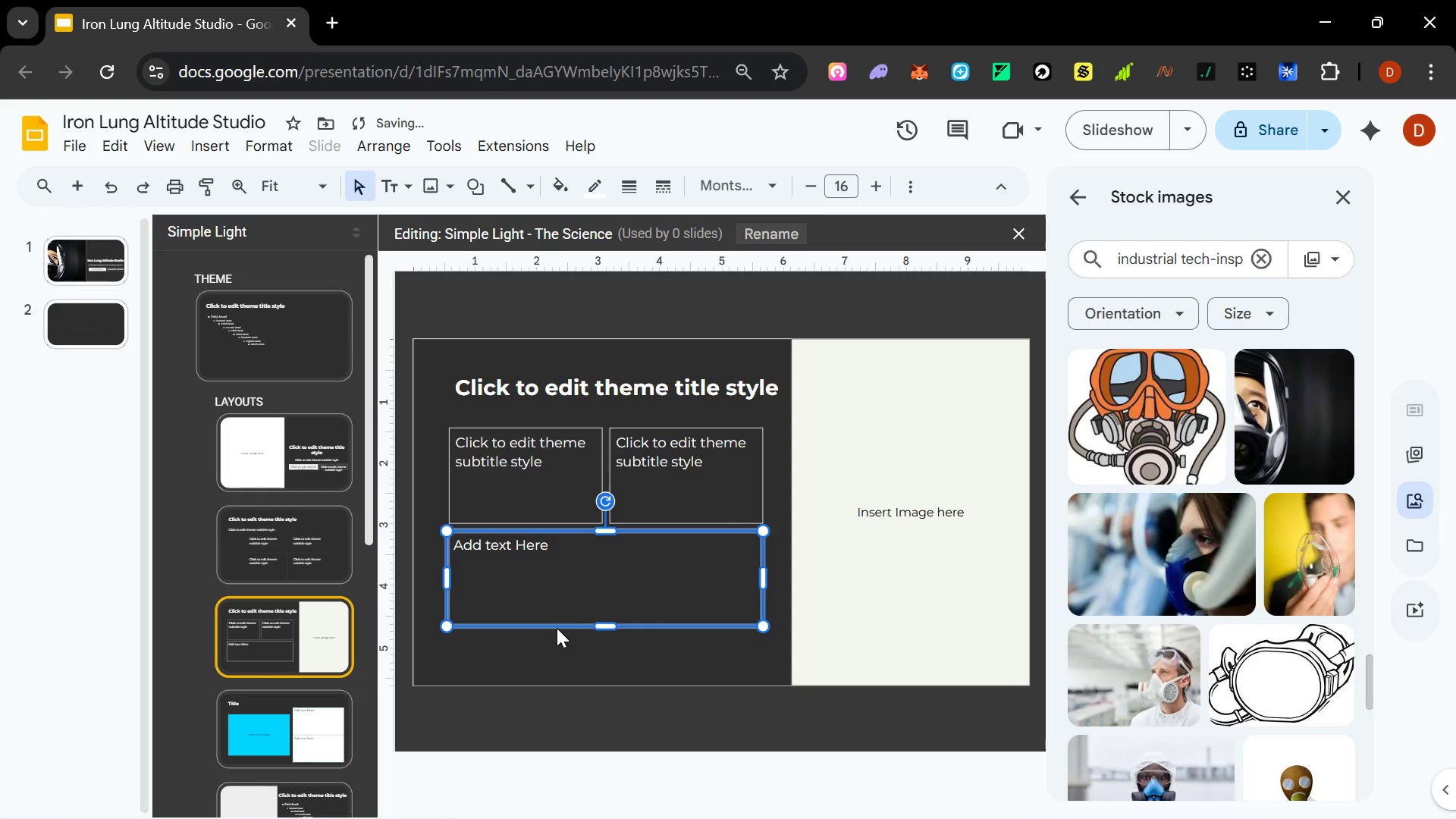 
key(Delete)
 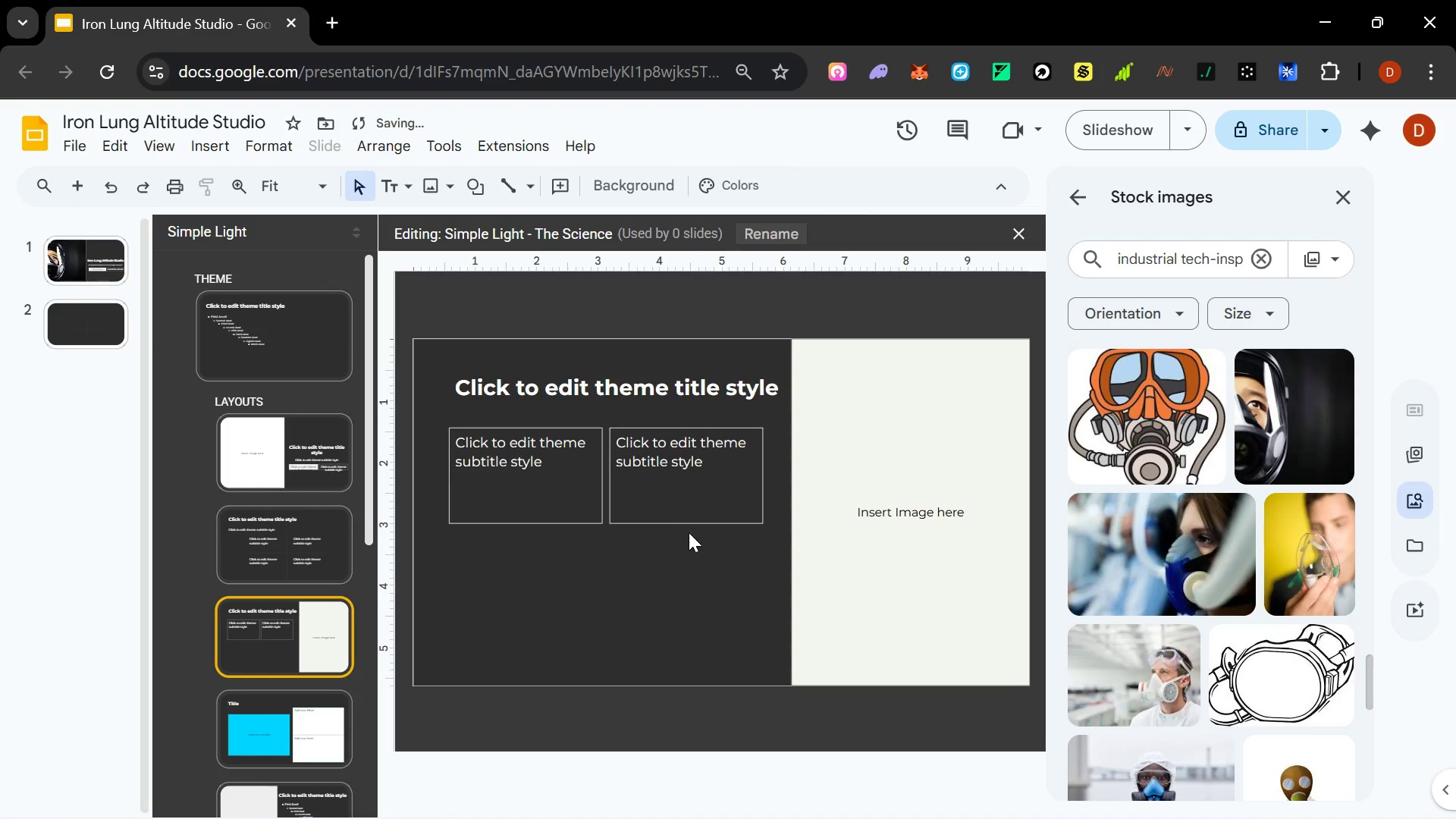 
left_click([689, 528])
 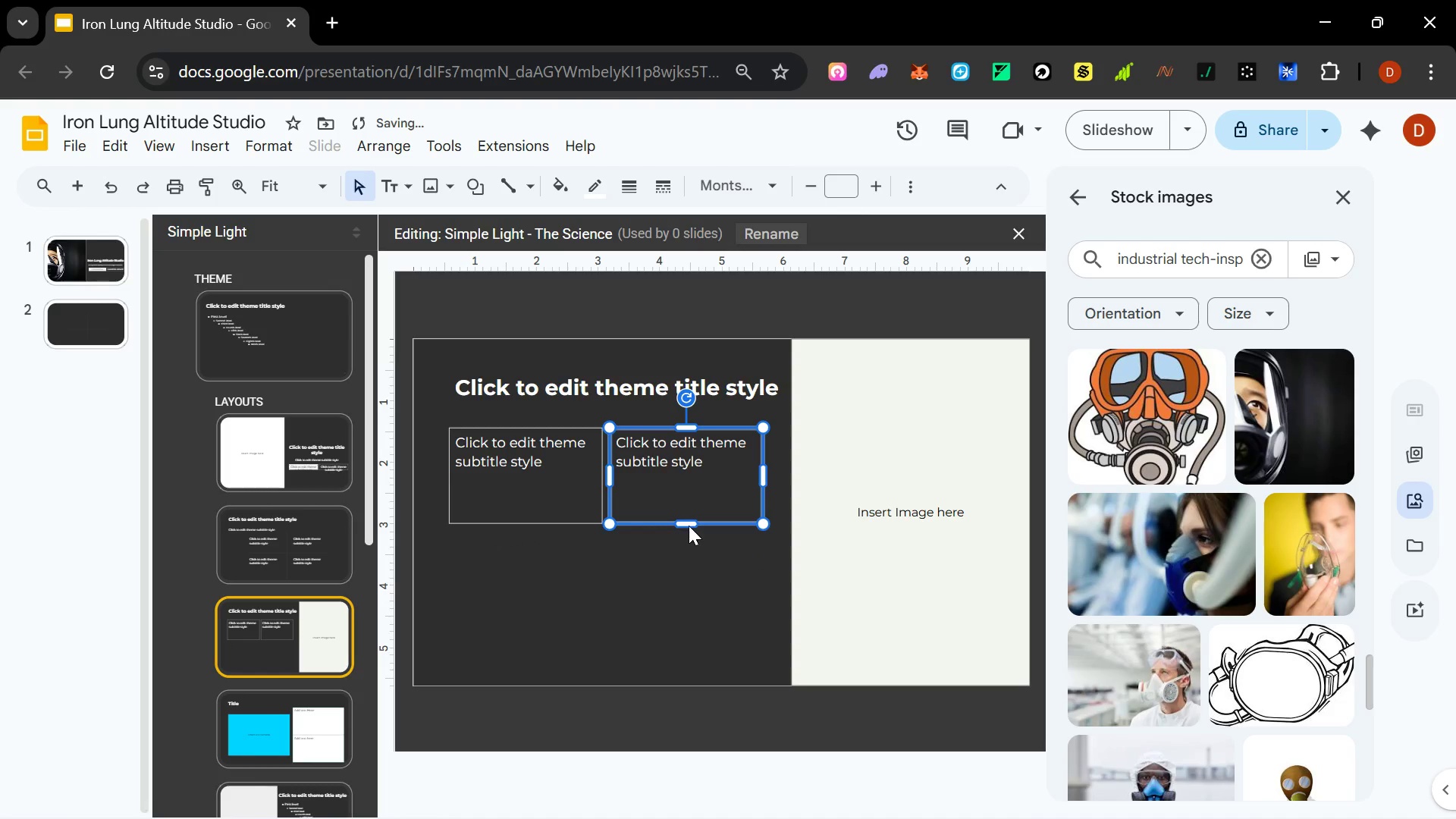 
key(Shift+ShiftLeft)
 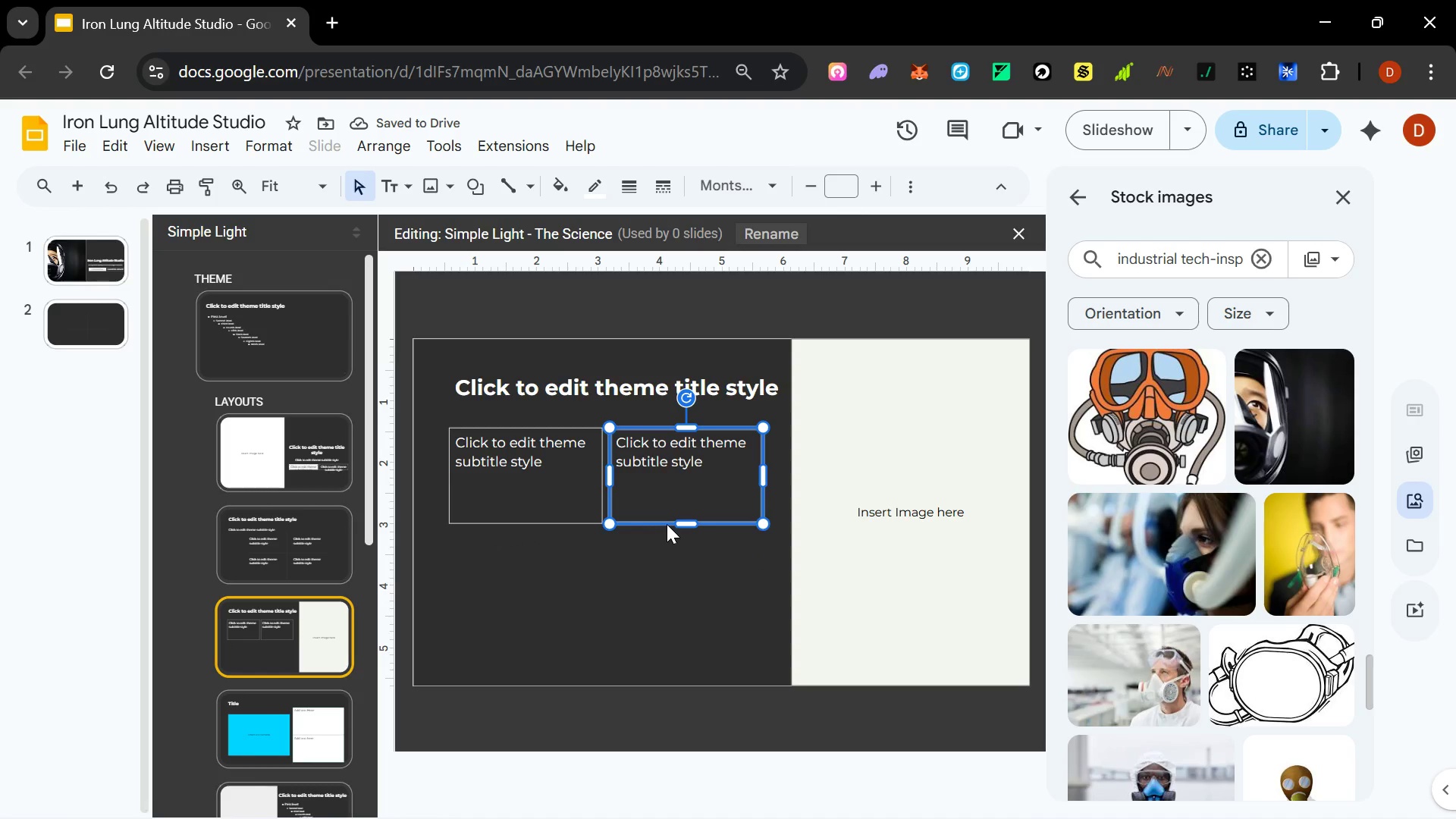 
hold_key(key=ControlLeft, duration=4.41)
left_click_drag(start_coordinate=[662, 522], to_coordinate=[503, 626])
 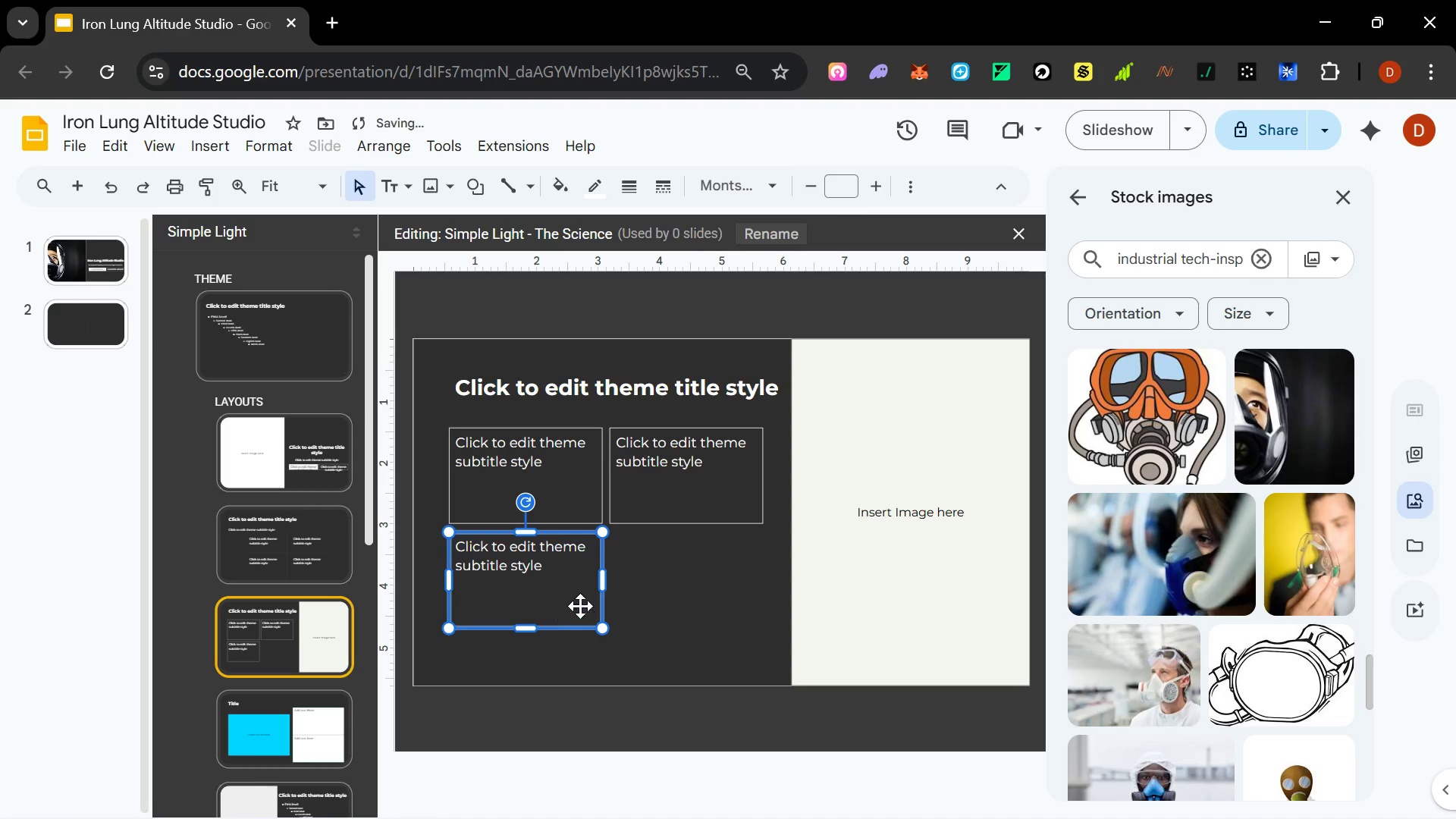 
hold_key(key=ShiftLeft, duration=0.94)
 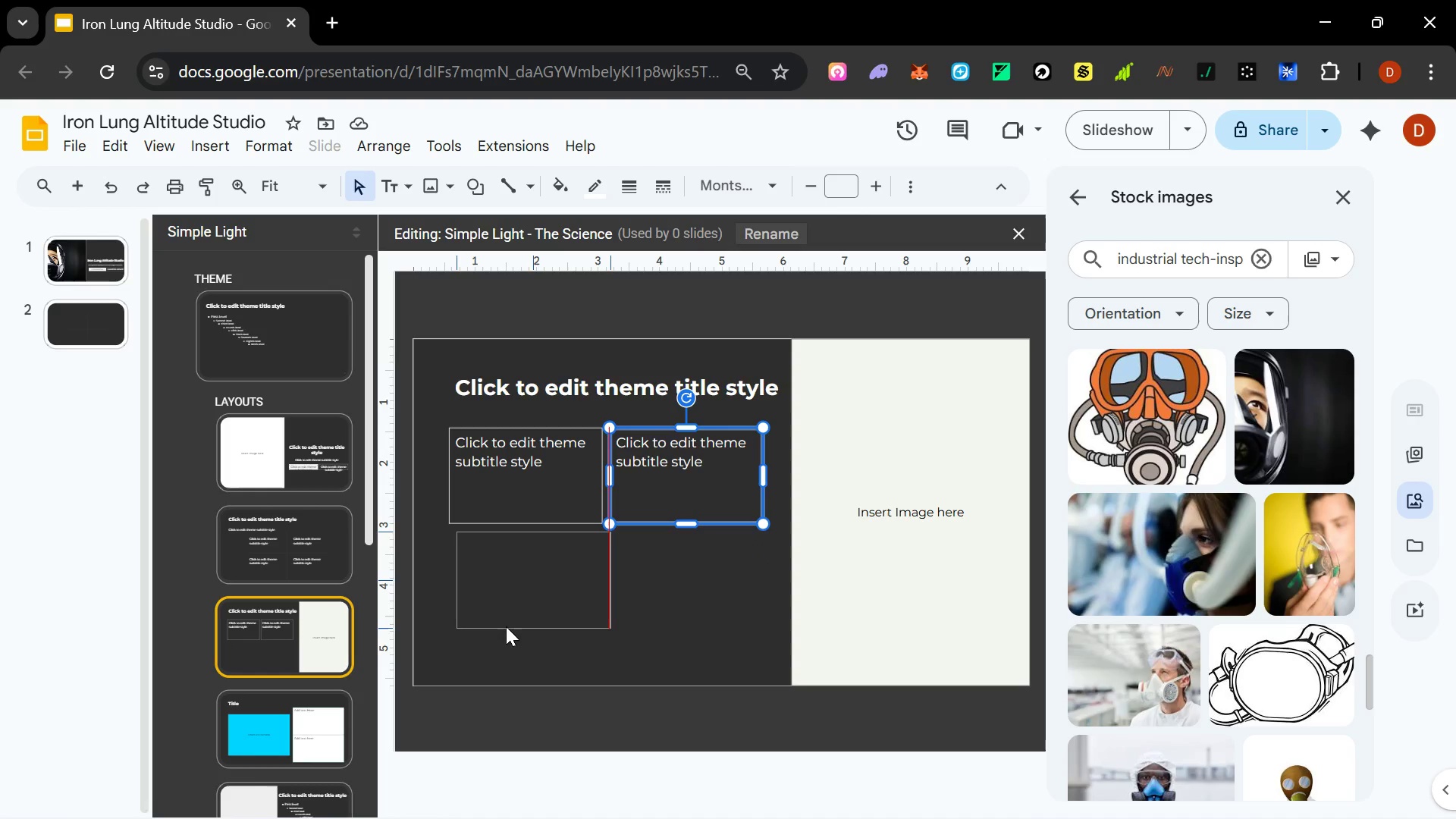 
hold_key(key=ShiftLeft, duration=0.89)
 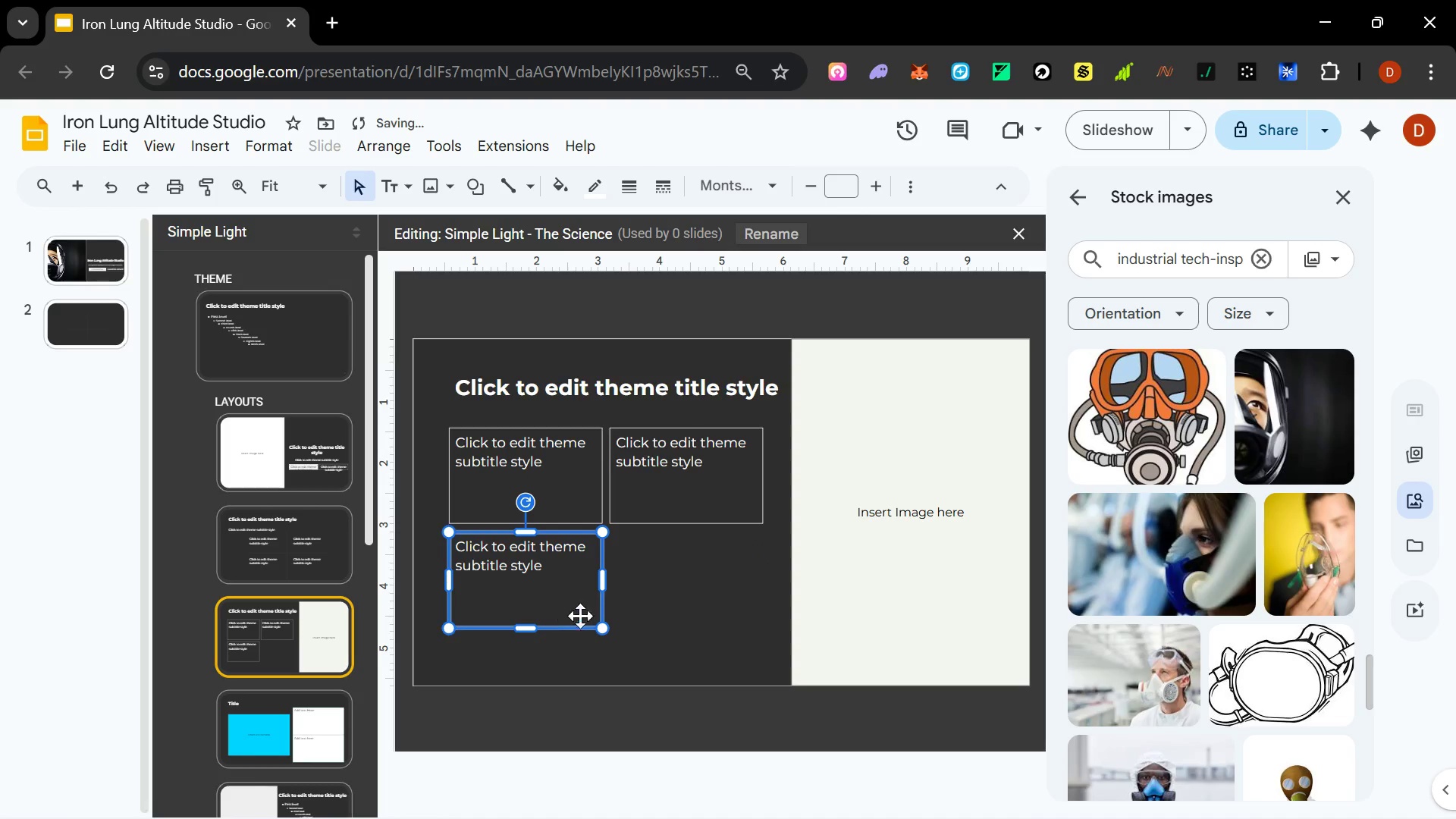 
key(Shift+ShiftLeft)
 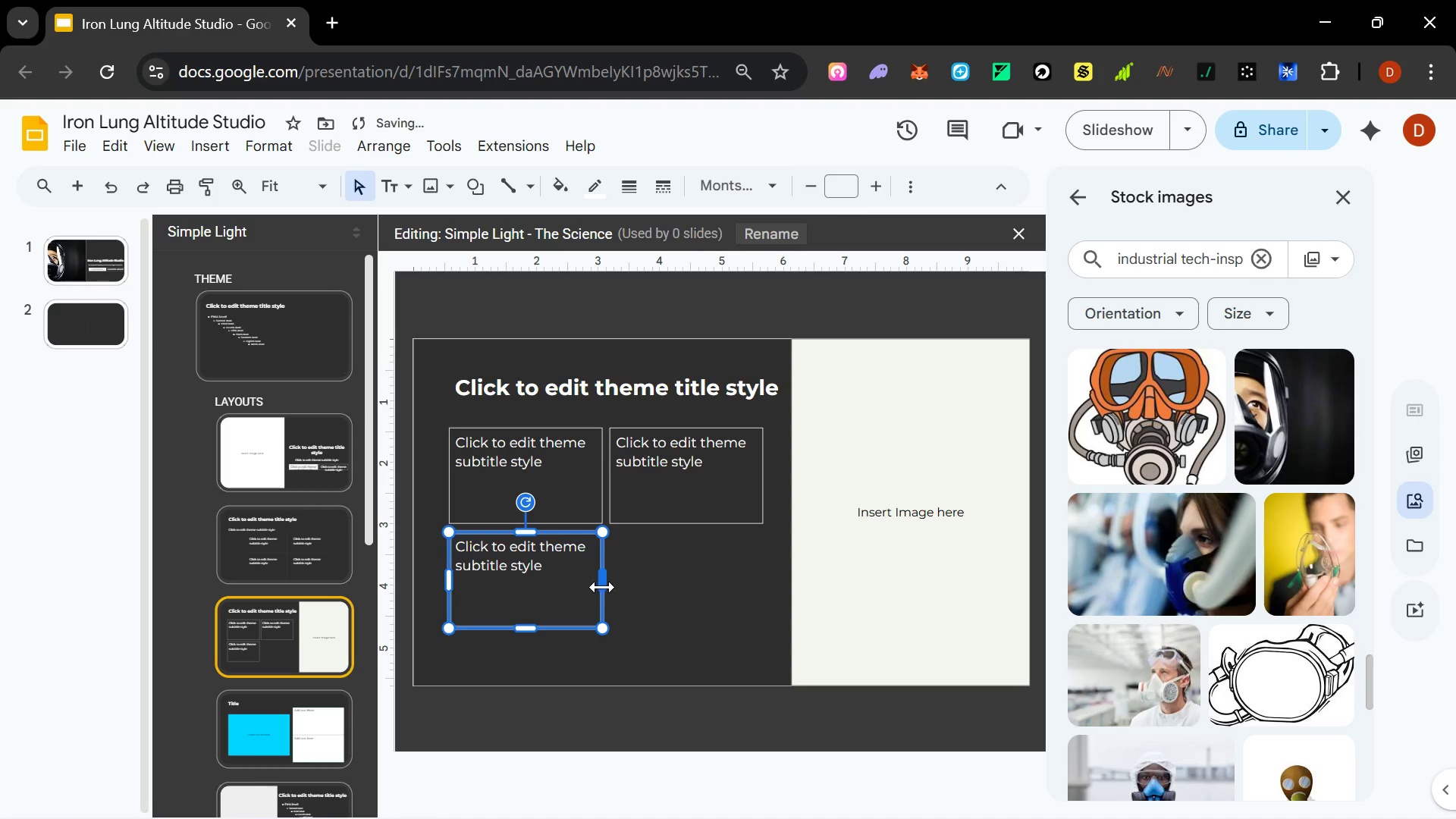 
left_click_drag(start_coordinate=[602, 585], to_coordinate=[762, 574])
 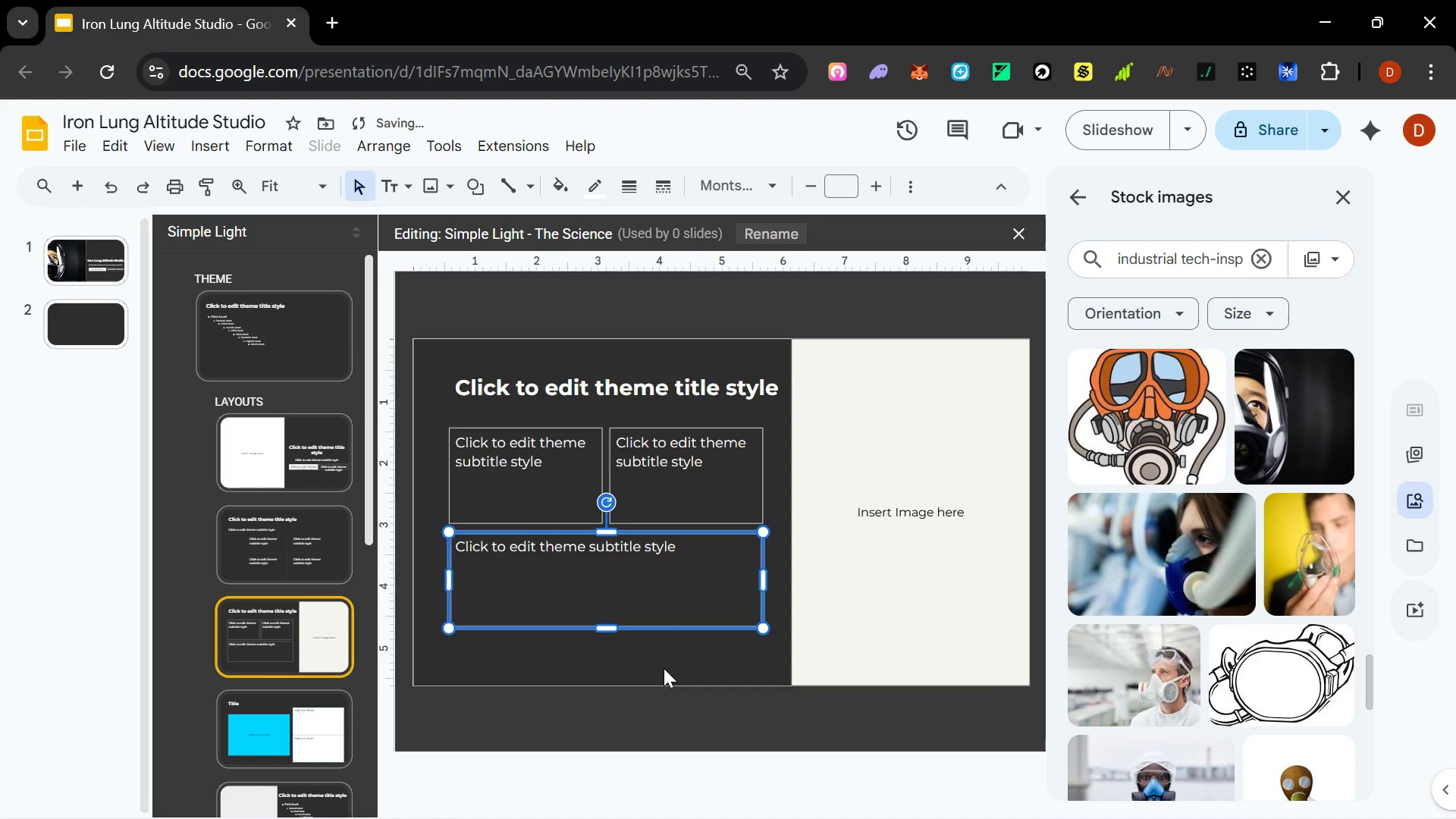 
left_click([664, 668])
 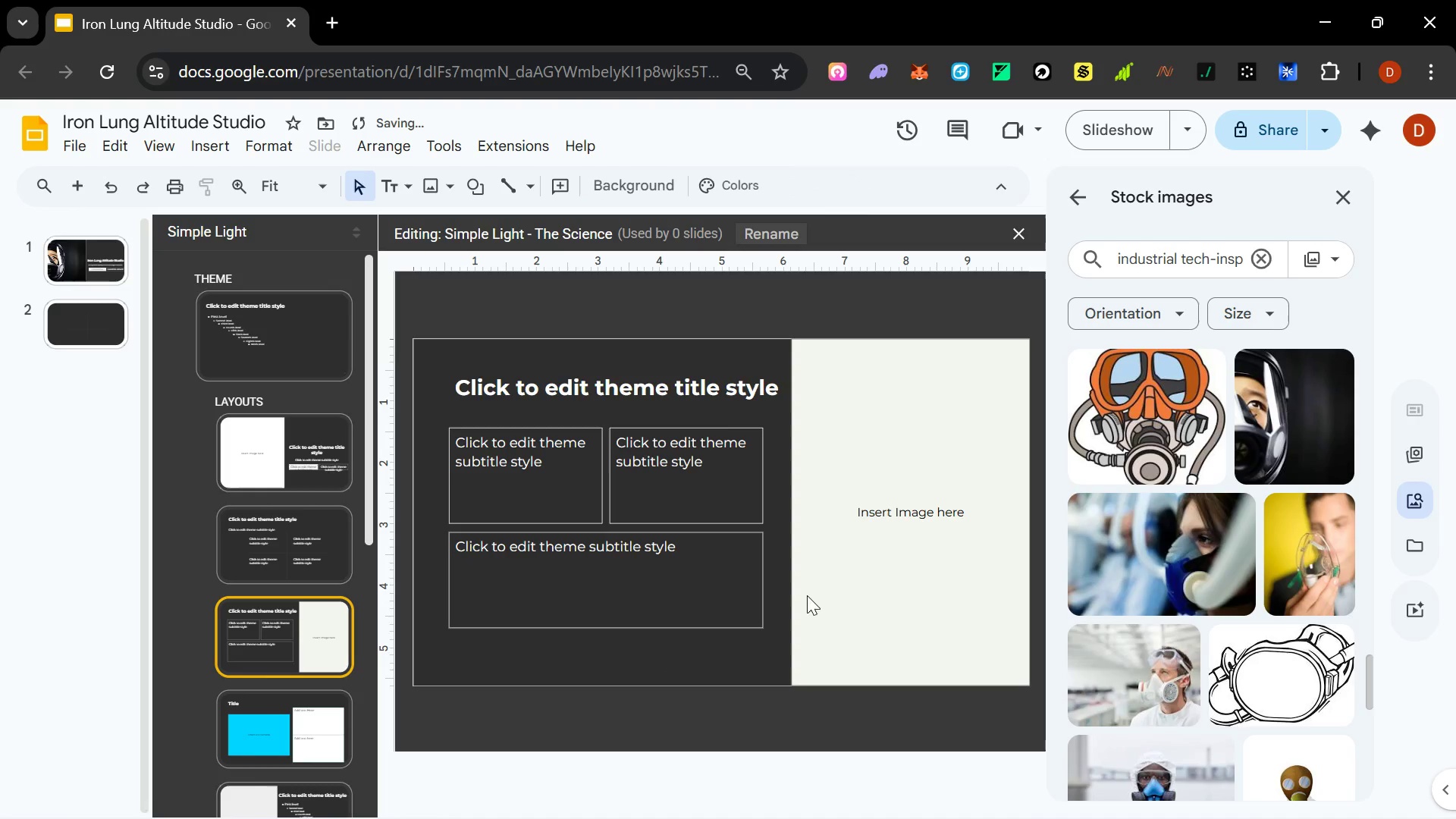 
left_click([890, 548])
 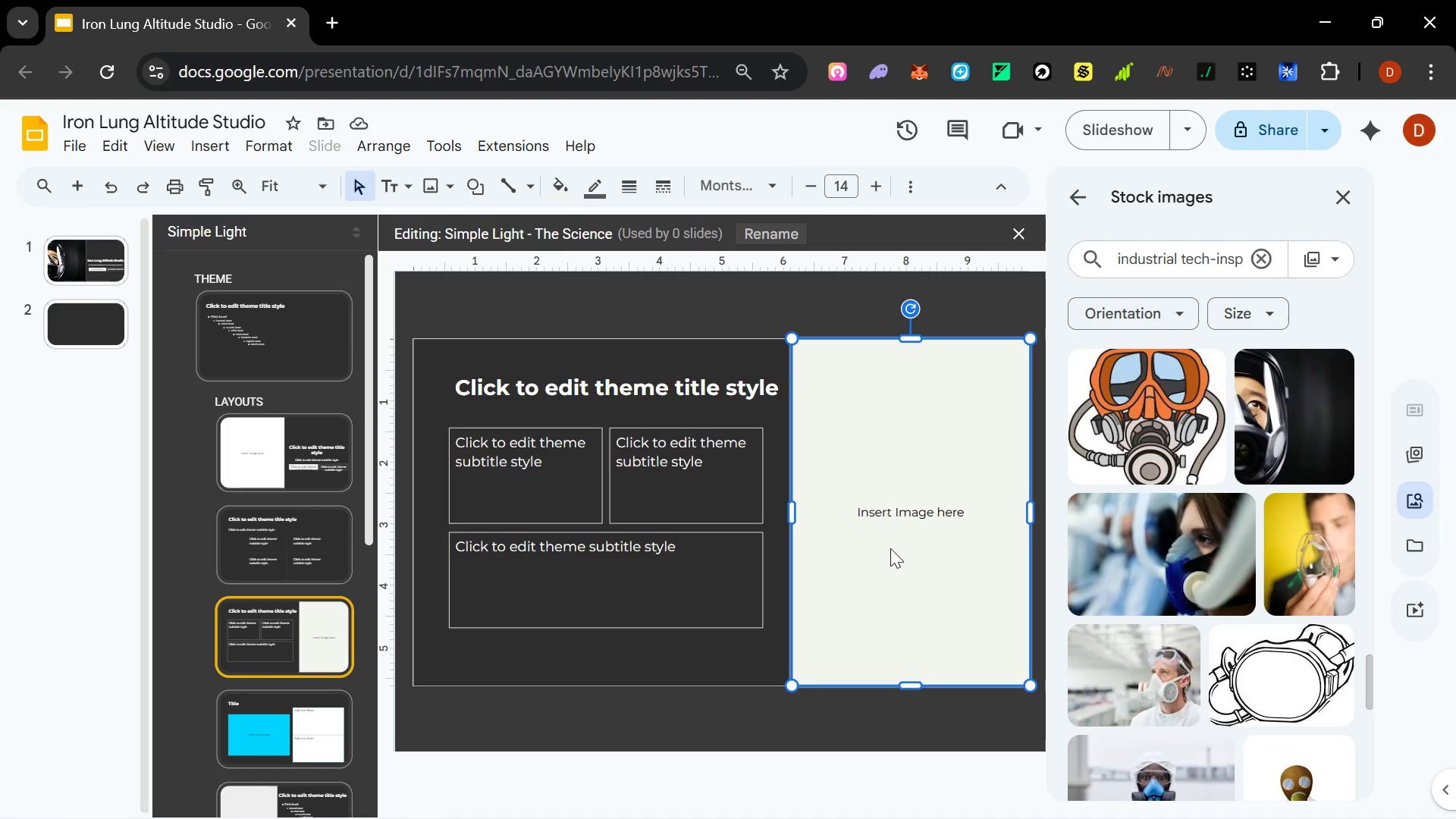 
wait(6.5)
 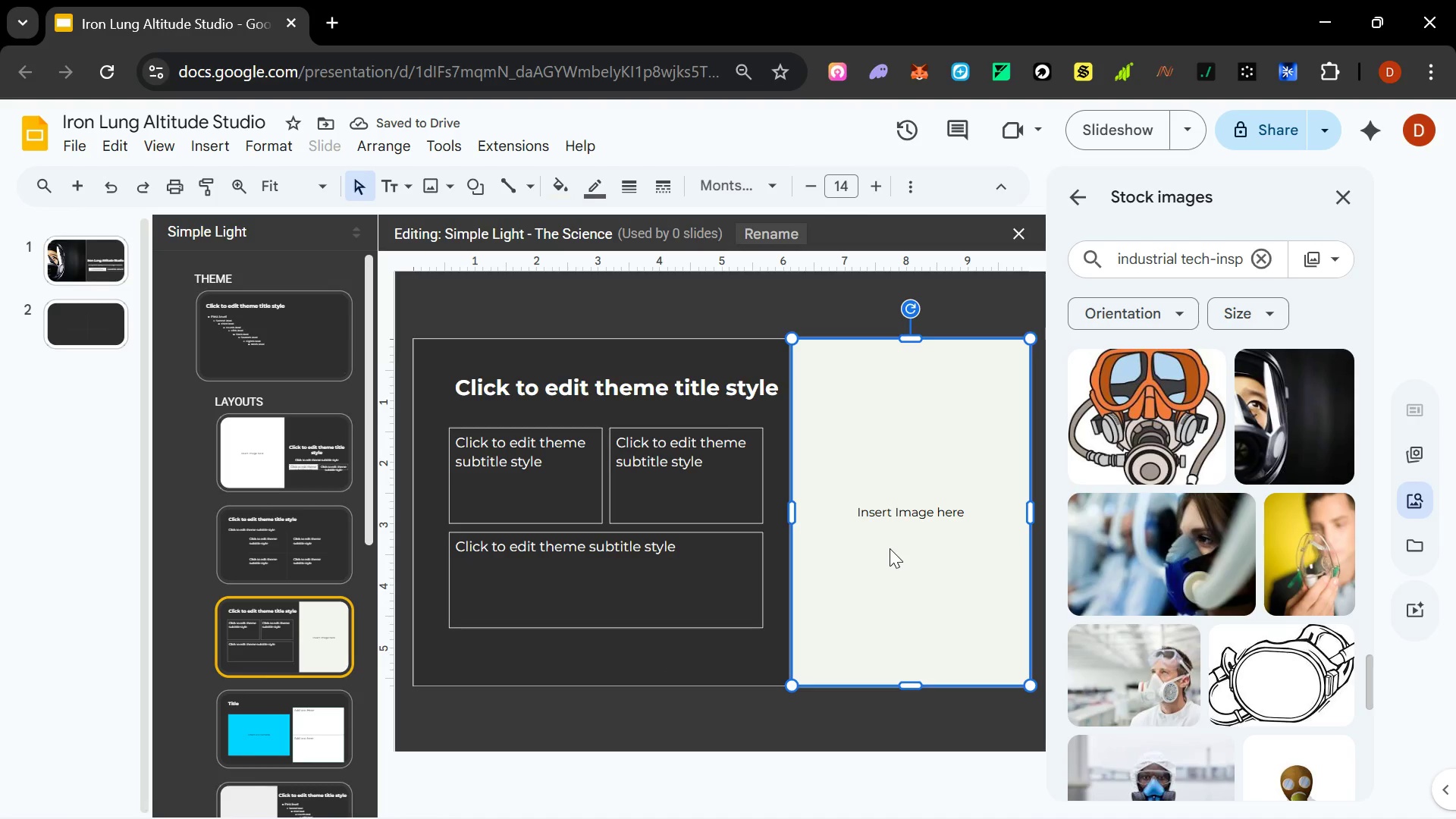 
left_click([329, 702])
 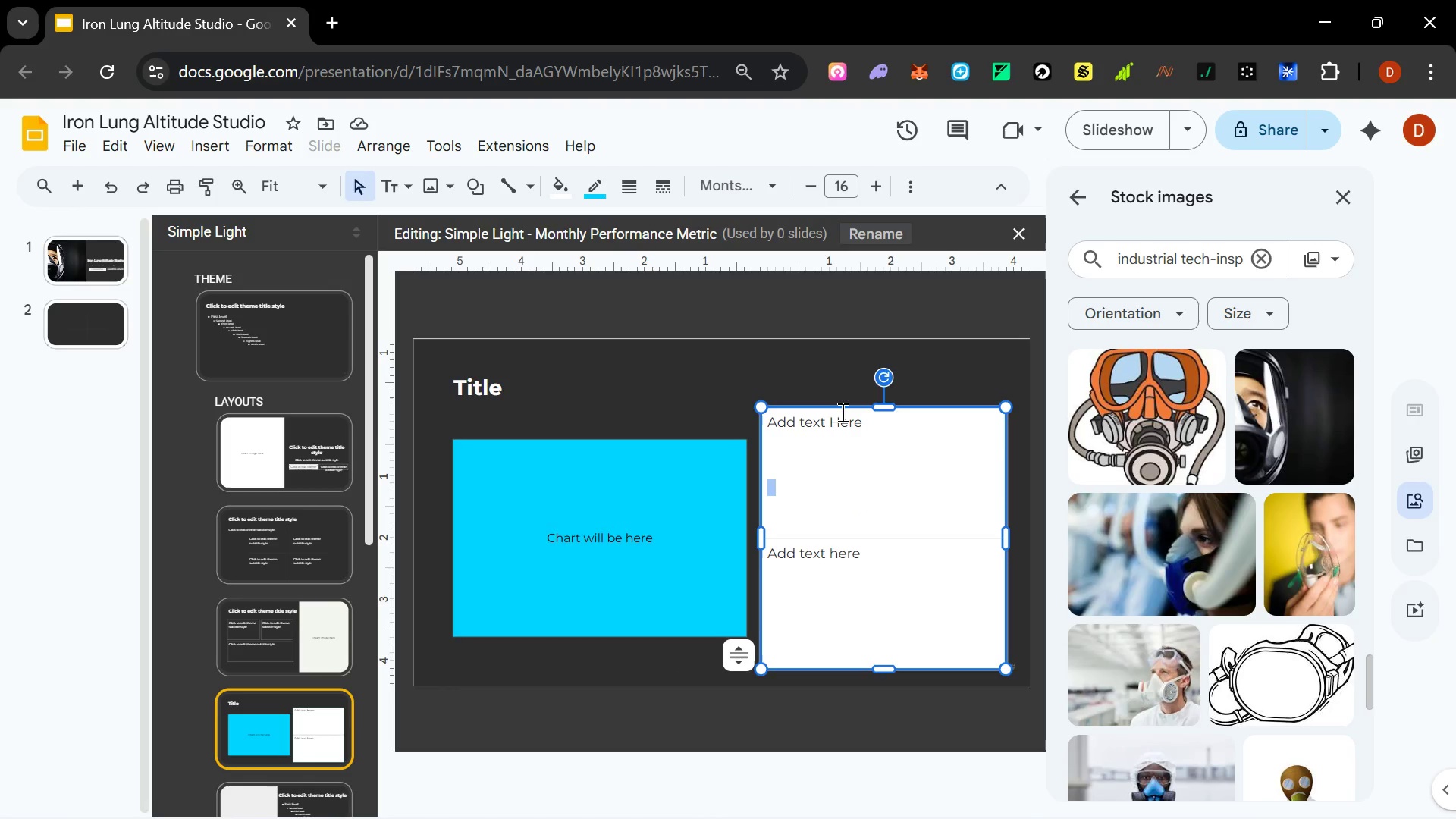 
left_click([841, 411])
 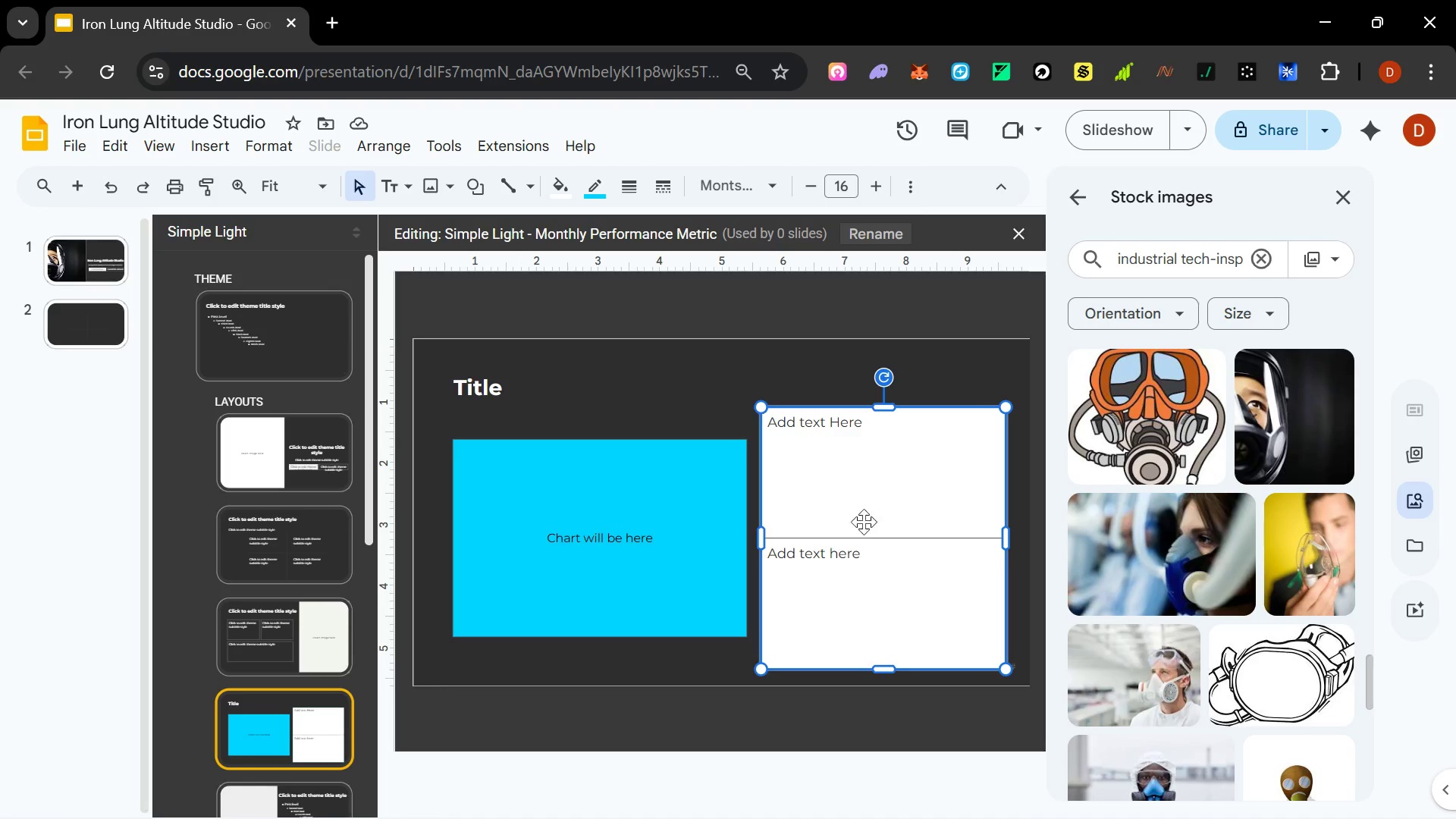 
left_click([861, 541])
 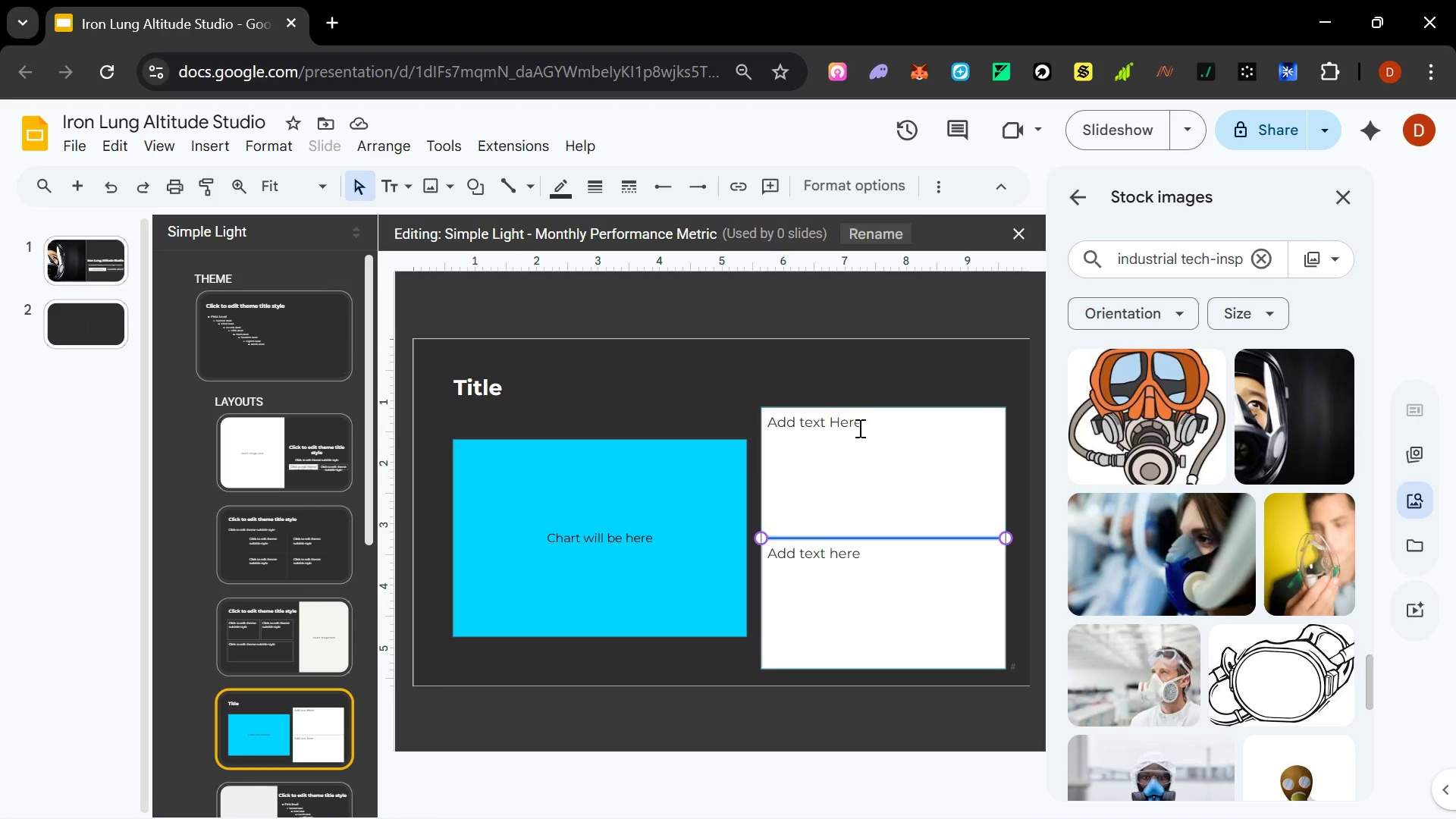 
left_click([856, 443])
 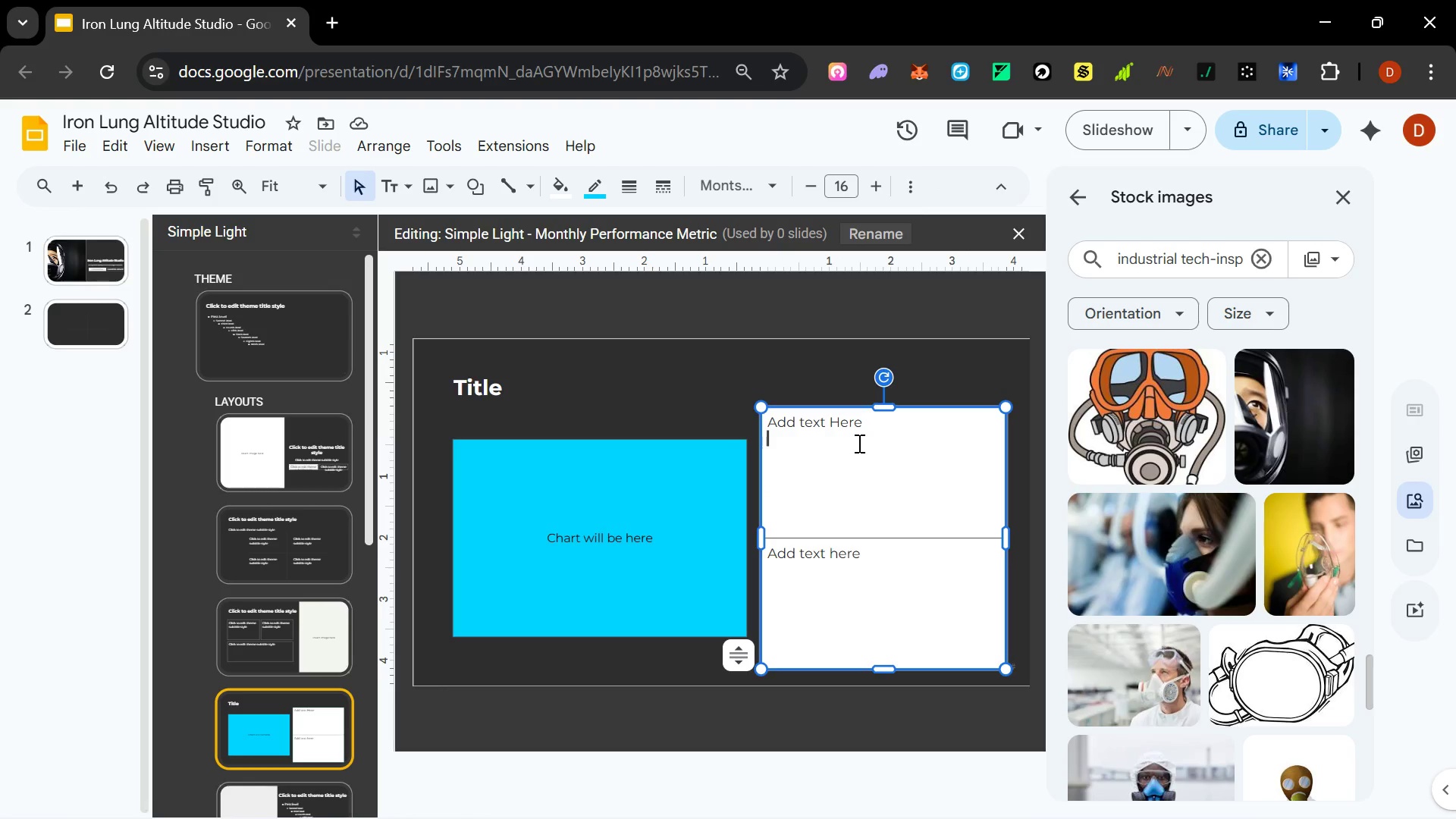 
key(Delete)
 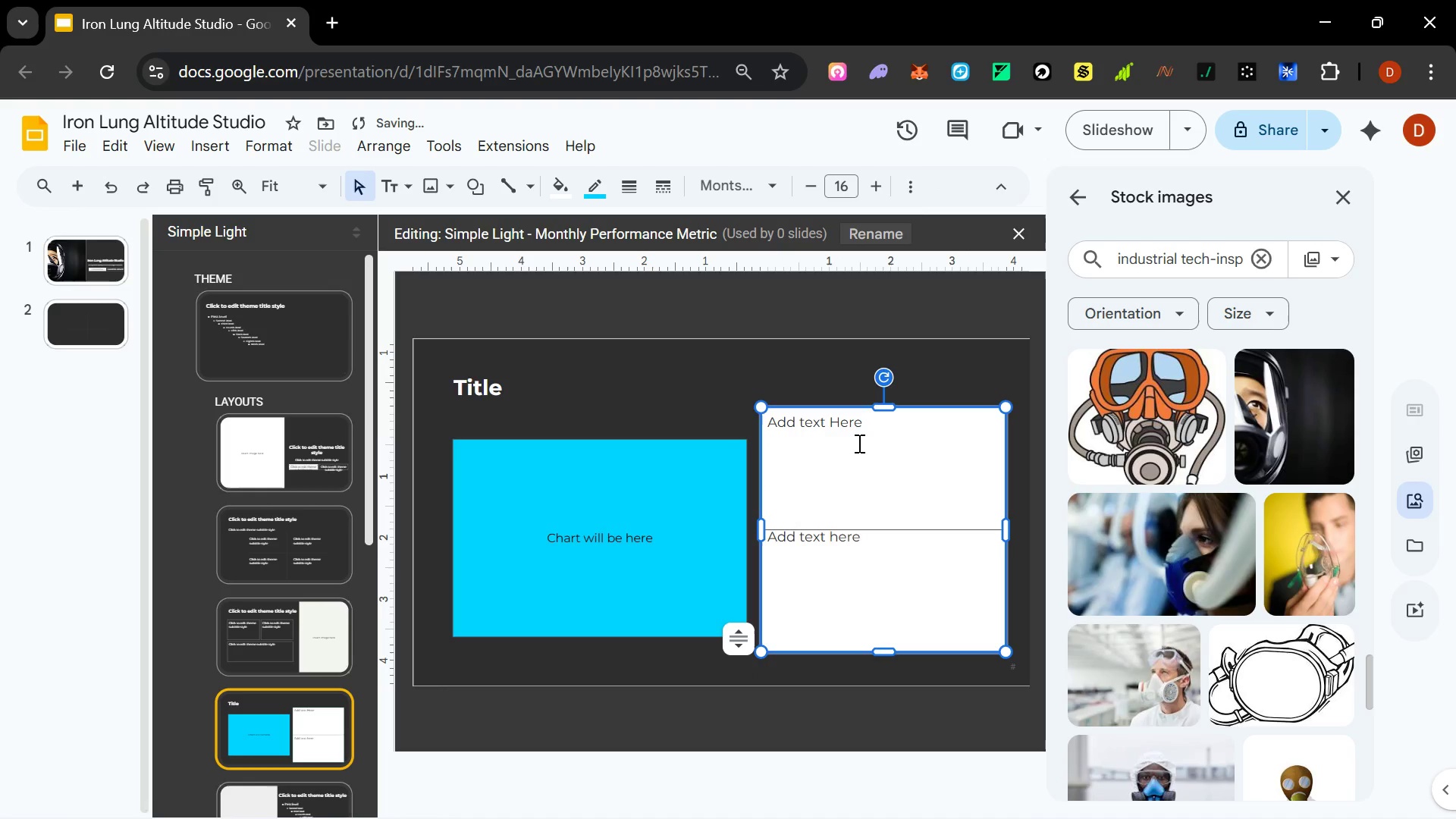 
key(Control+Z)
 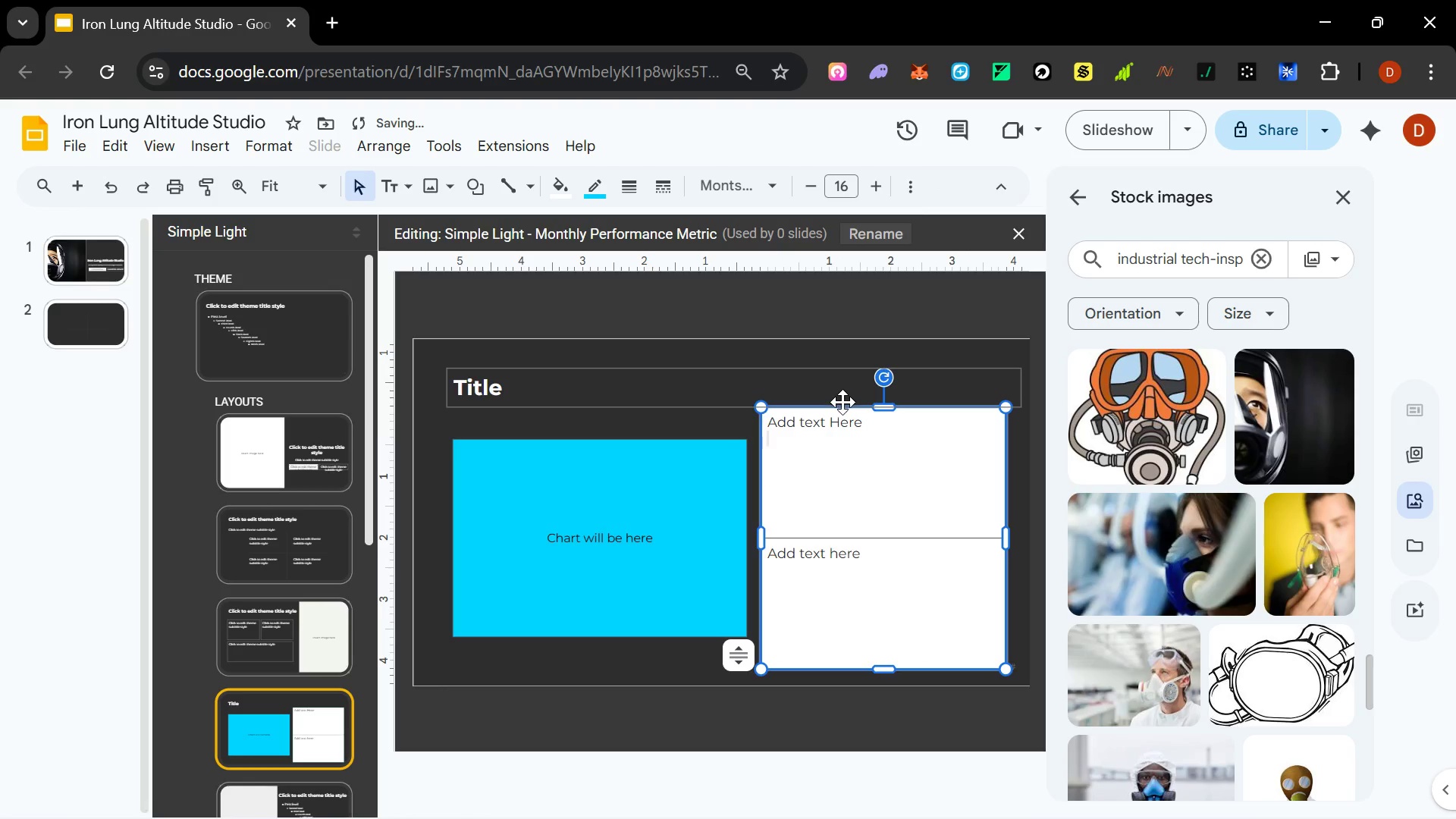 
left_click([841, 407])
 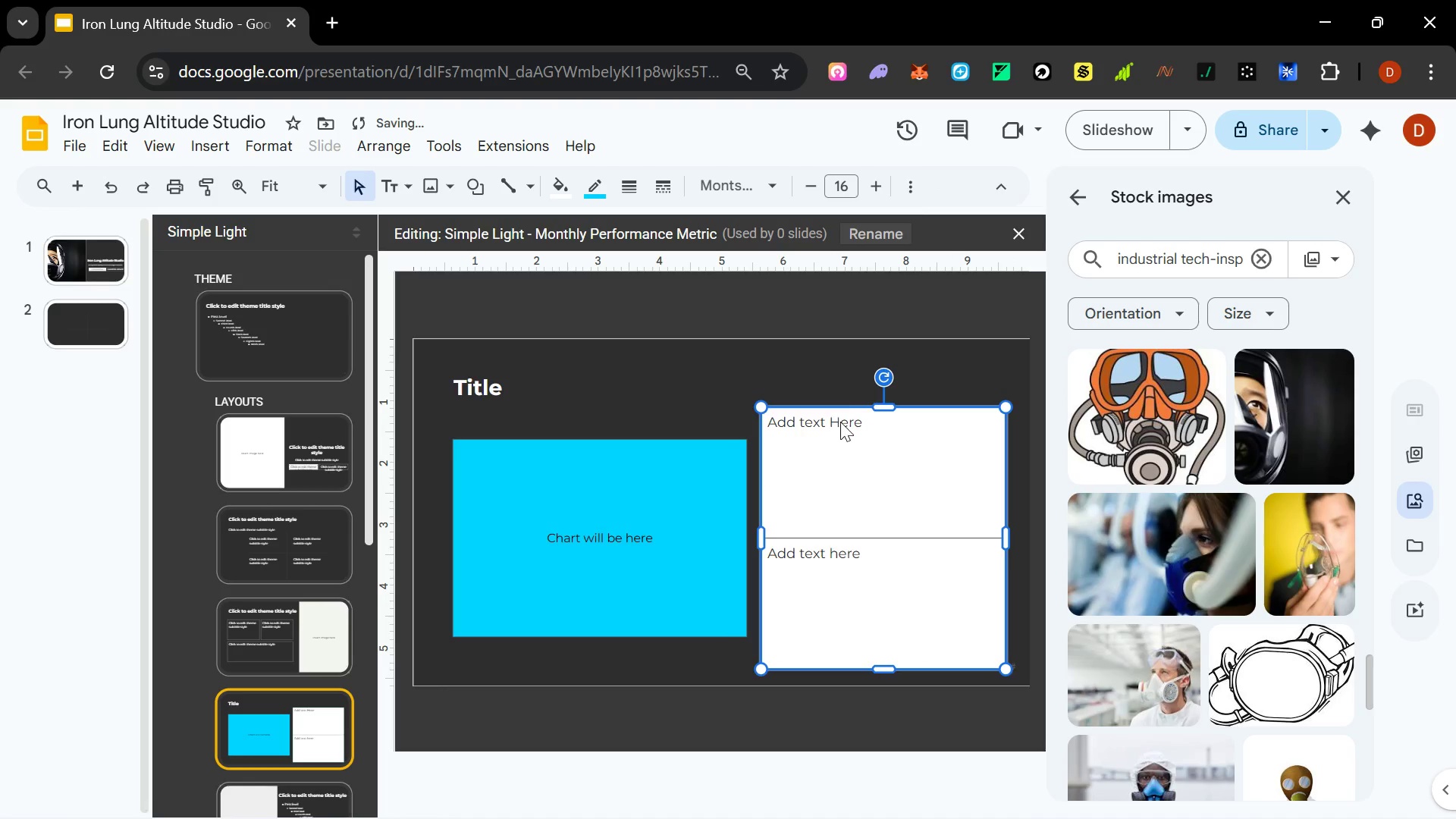 
key(Delete)
 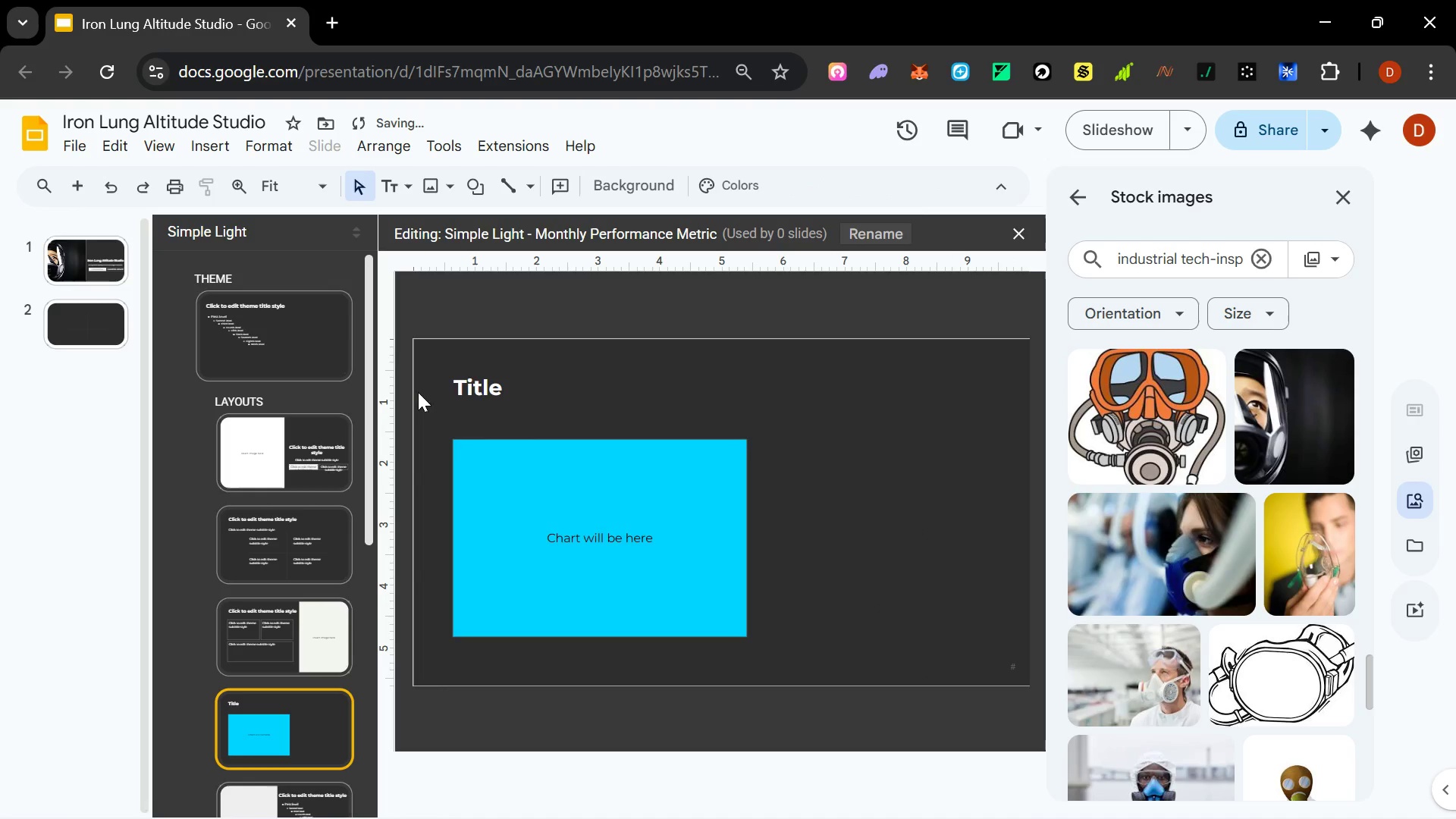 
left_click([466, 386])
 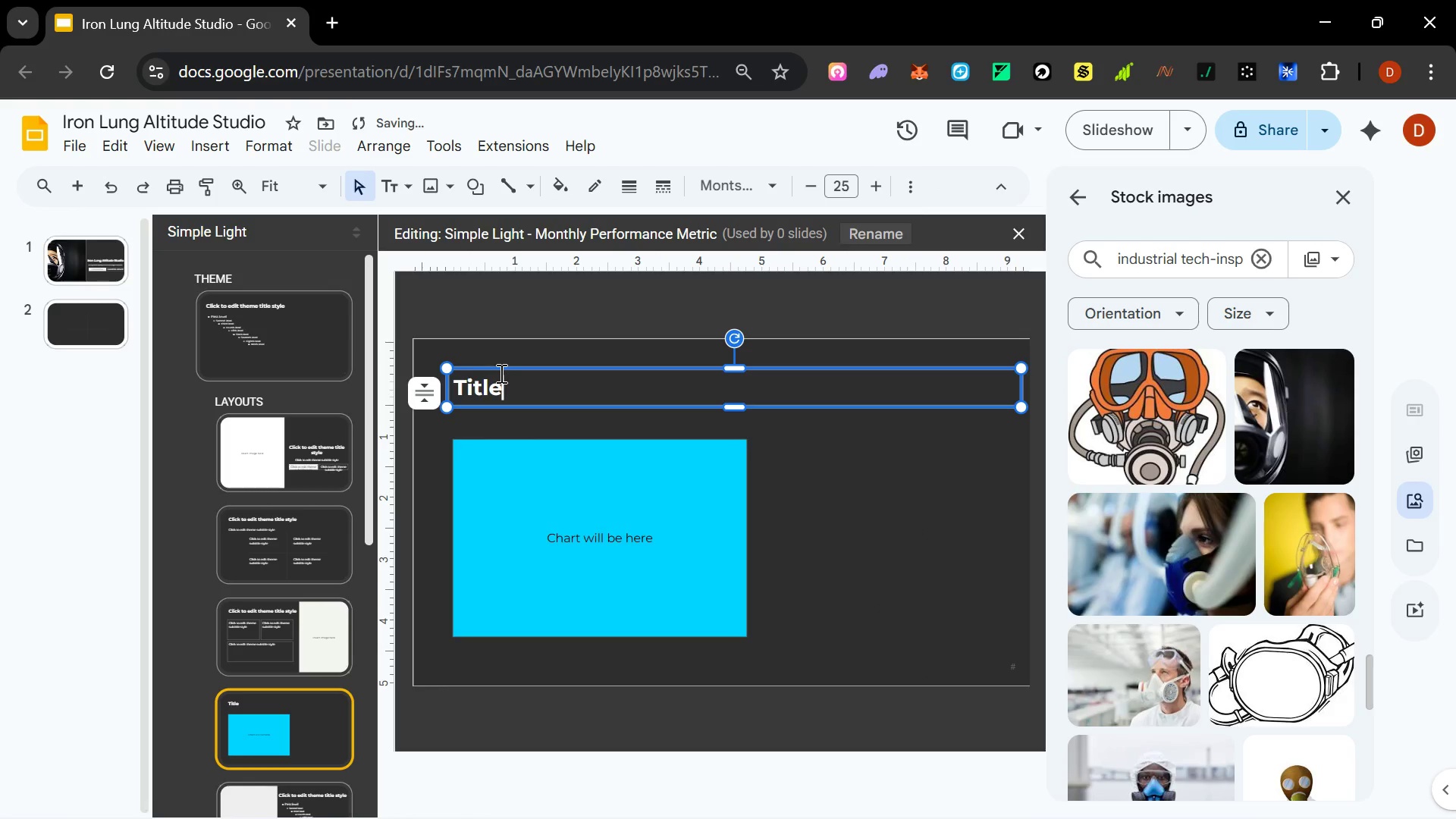 
double_click([502, 369])
 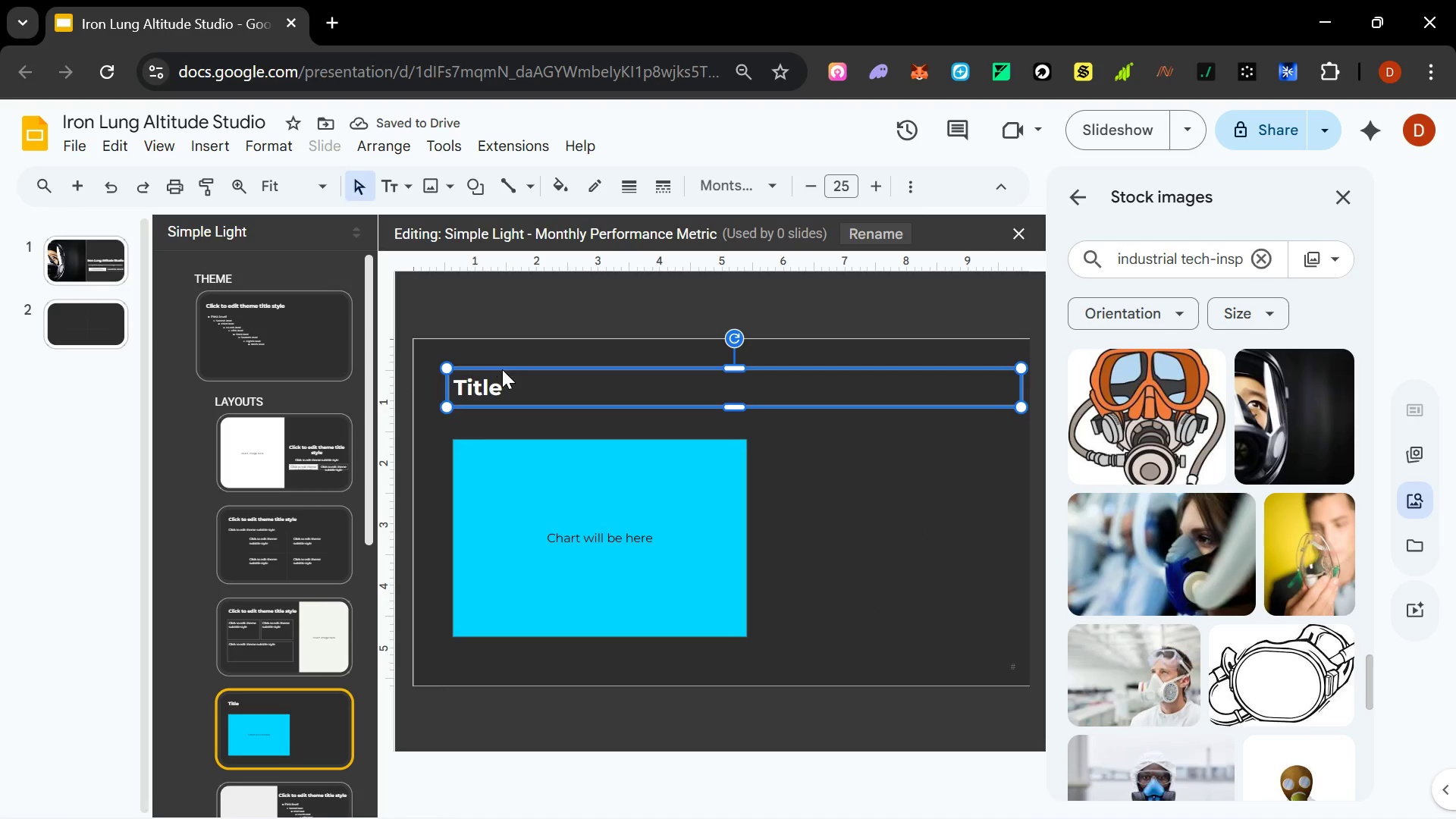 
key(Delete)
 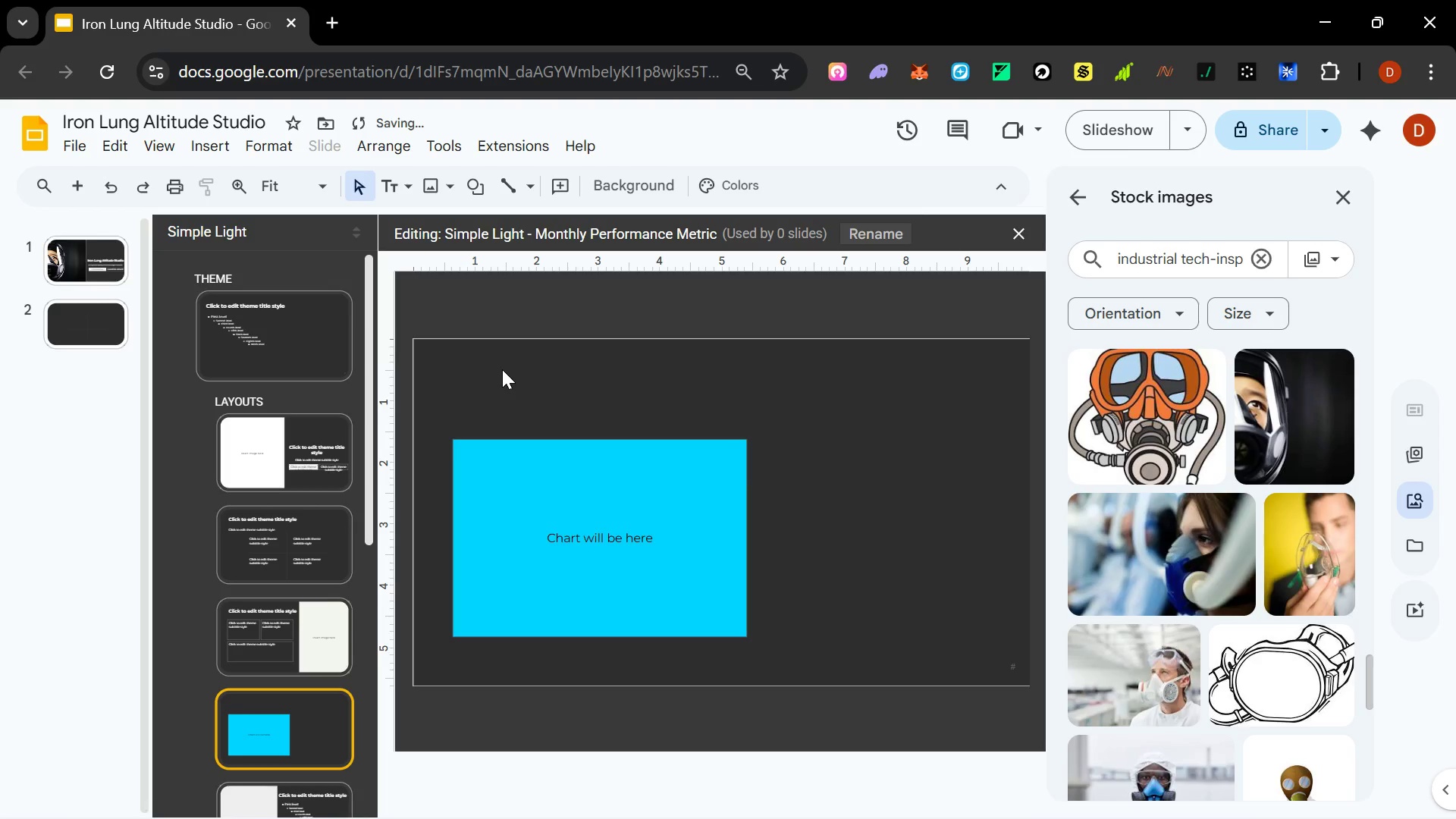 
key(Meta+MetaLeft)
 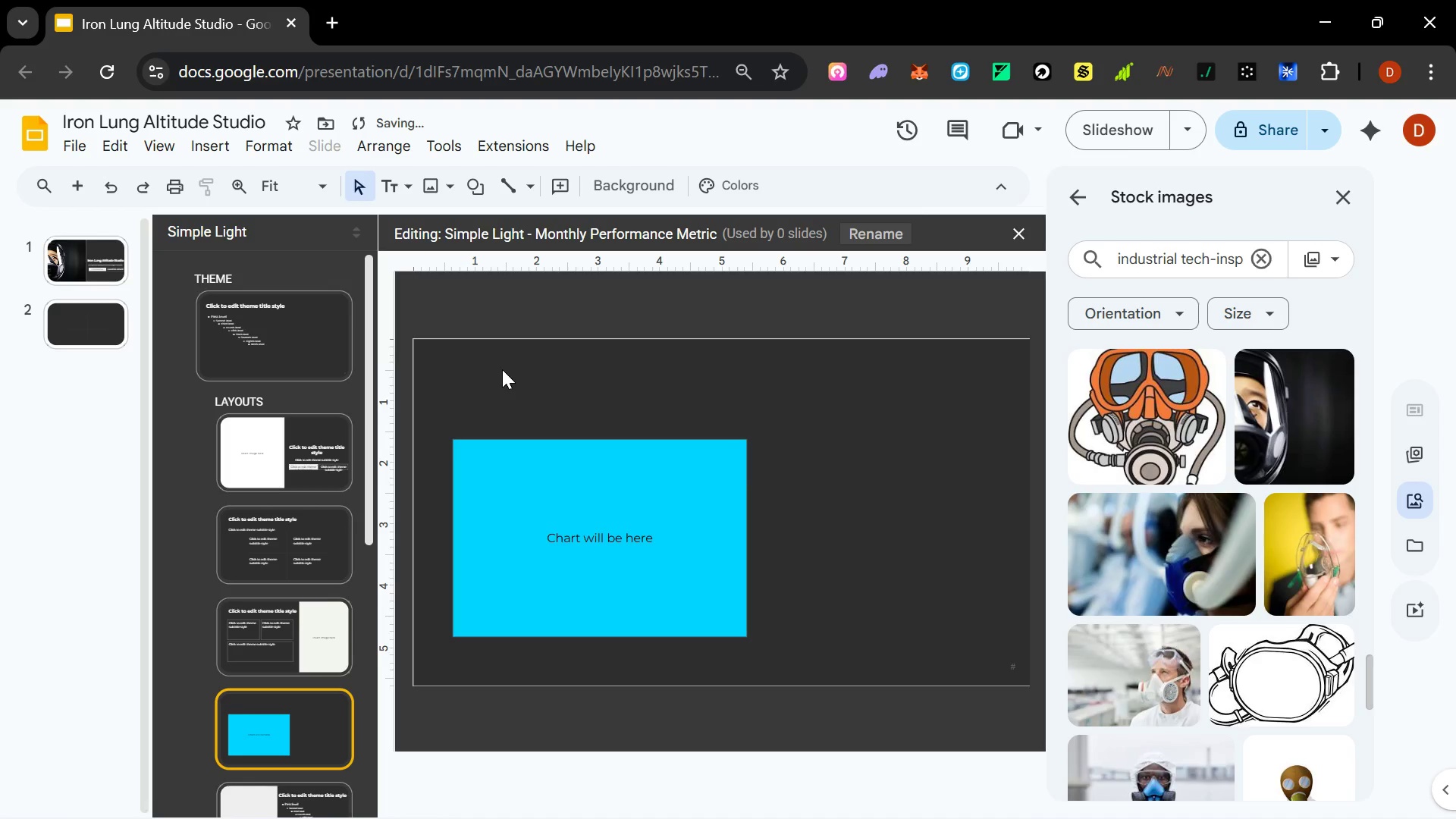 
key(Meta+V)
 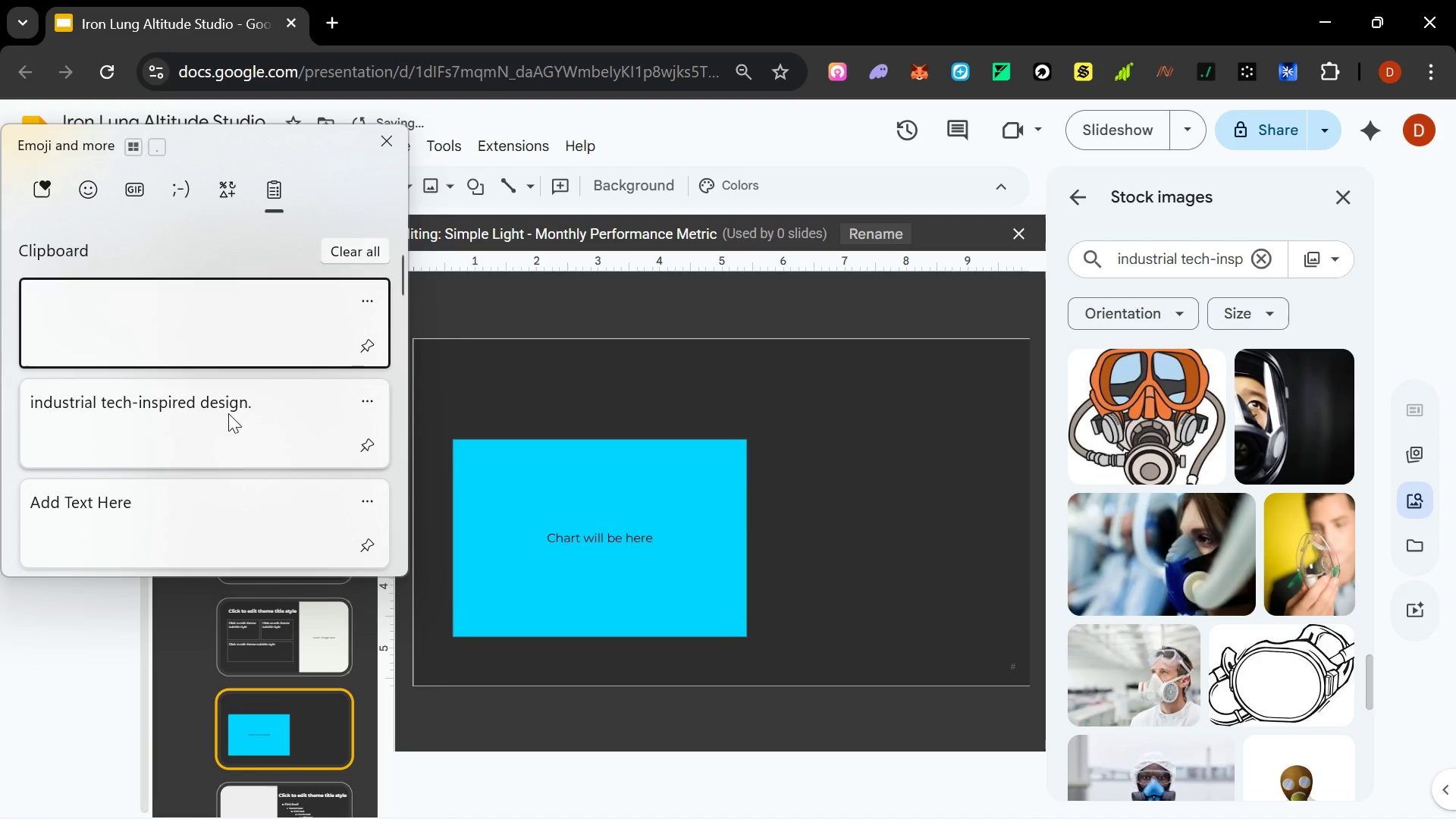 
left_click([275, 333])
 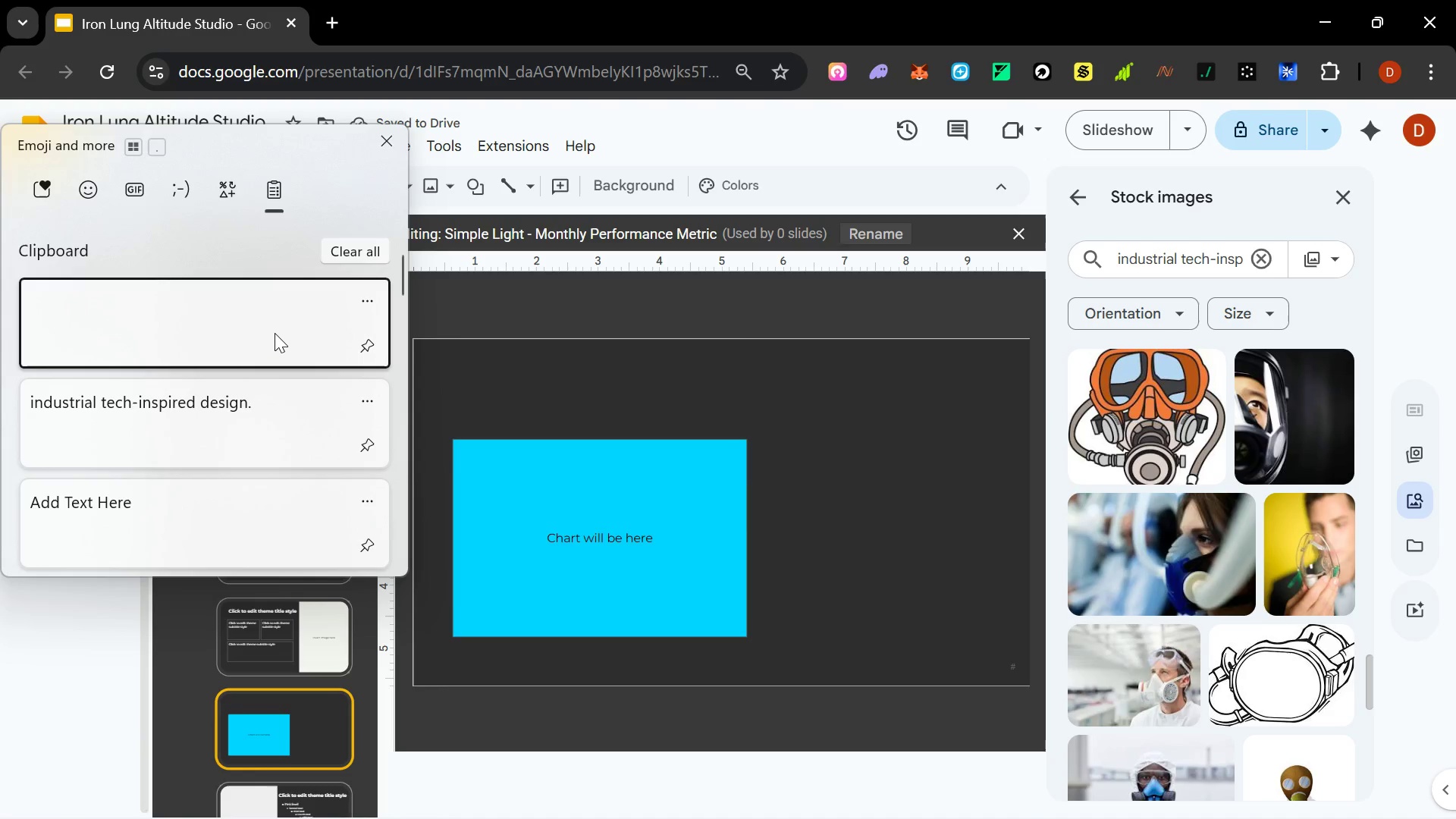 
scroll: coordinate [228, 465], scroll_direction: up, amount: 1.0
 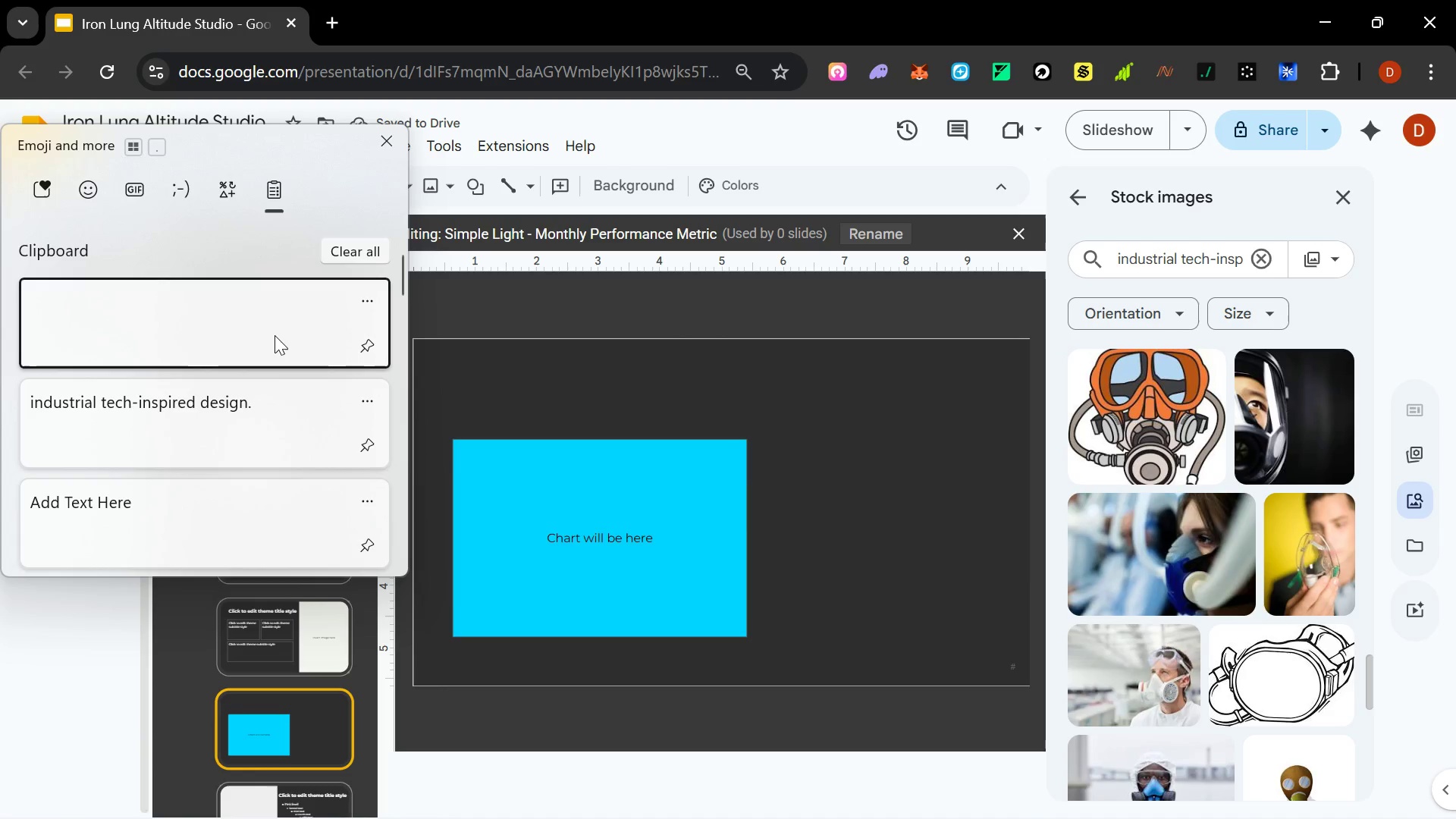 
key(Control+ControlLeft)
 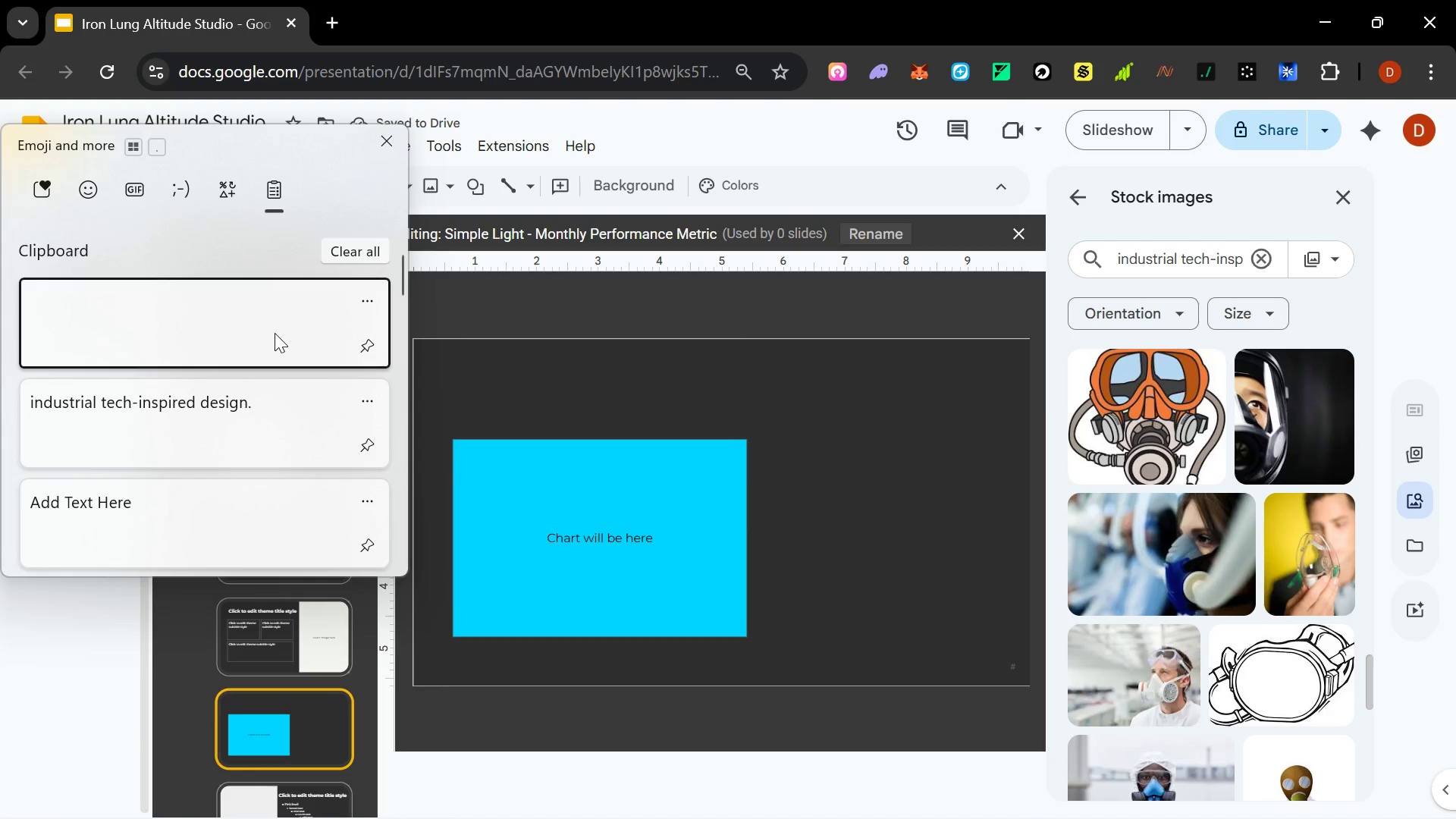 
key(Control+V)
 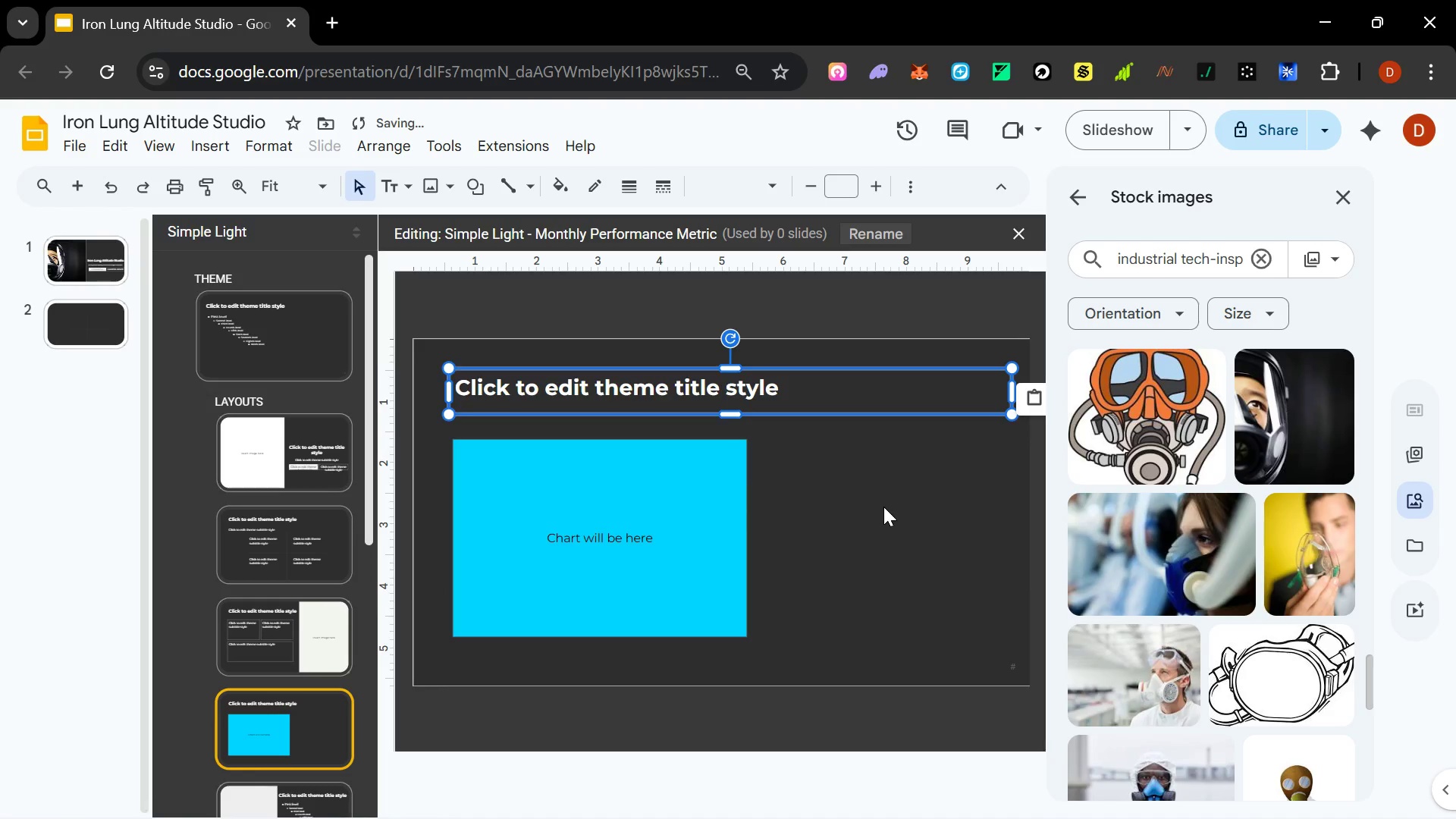 
left_click([883, 507])
 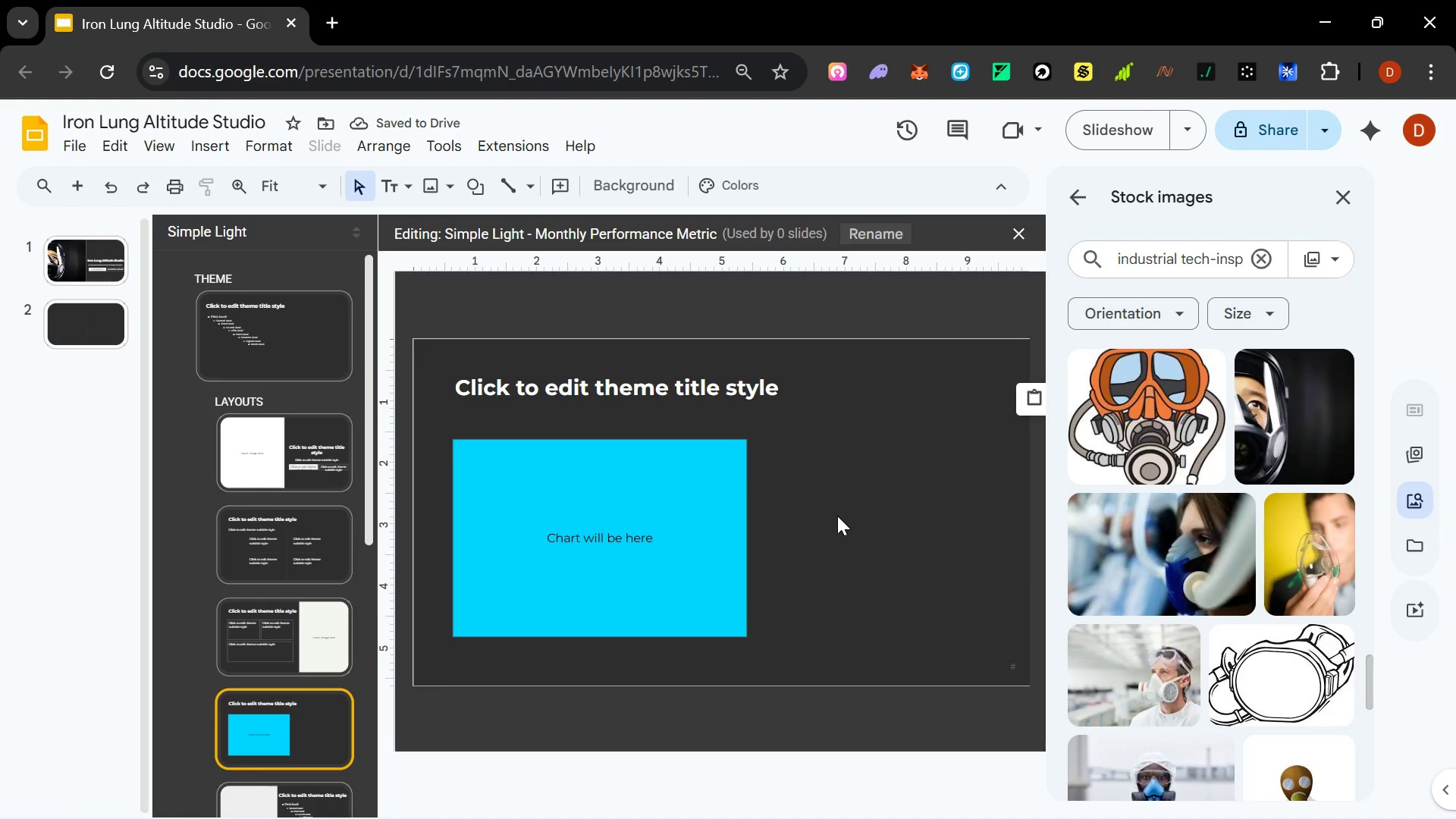 
key(Control+Z)
 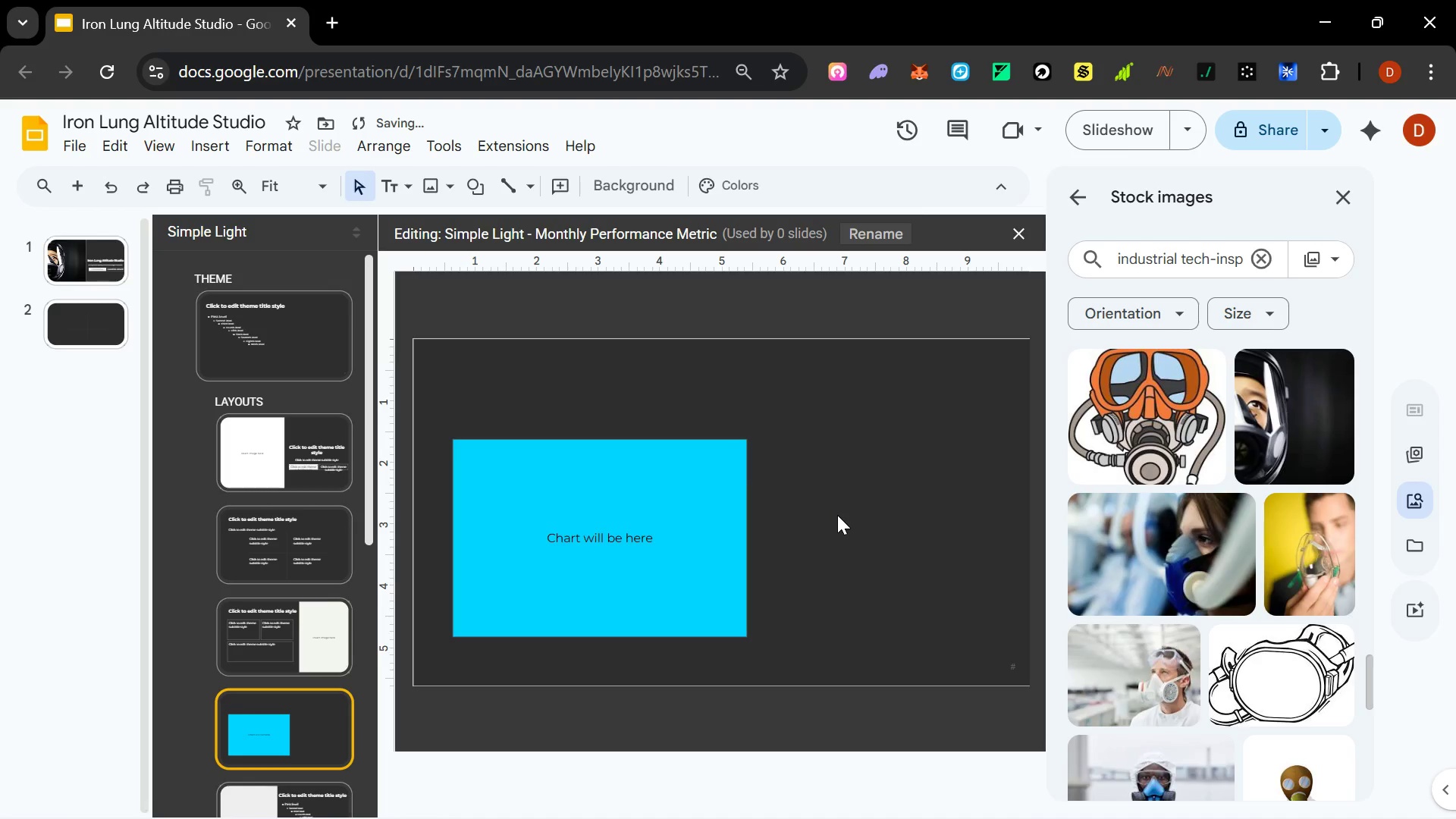 
key(Control+Z)
 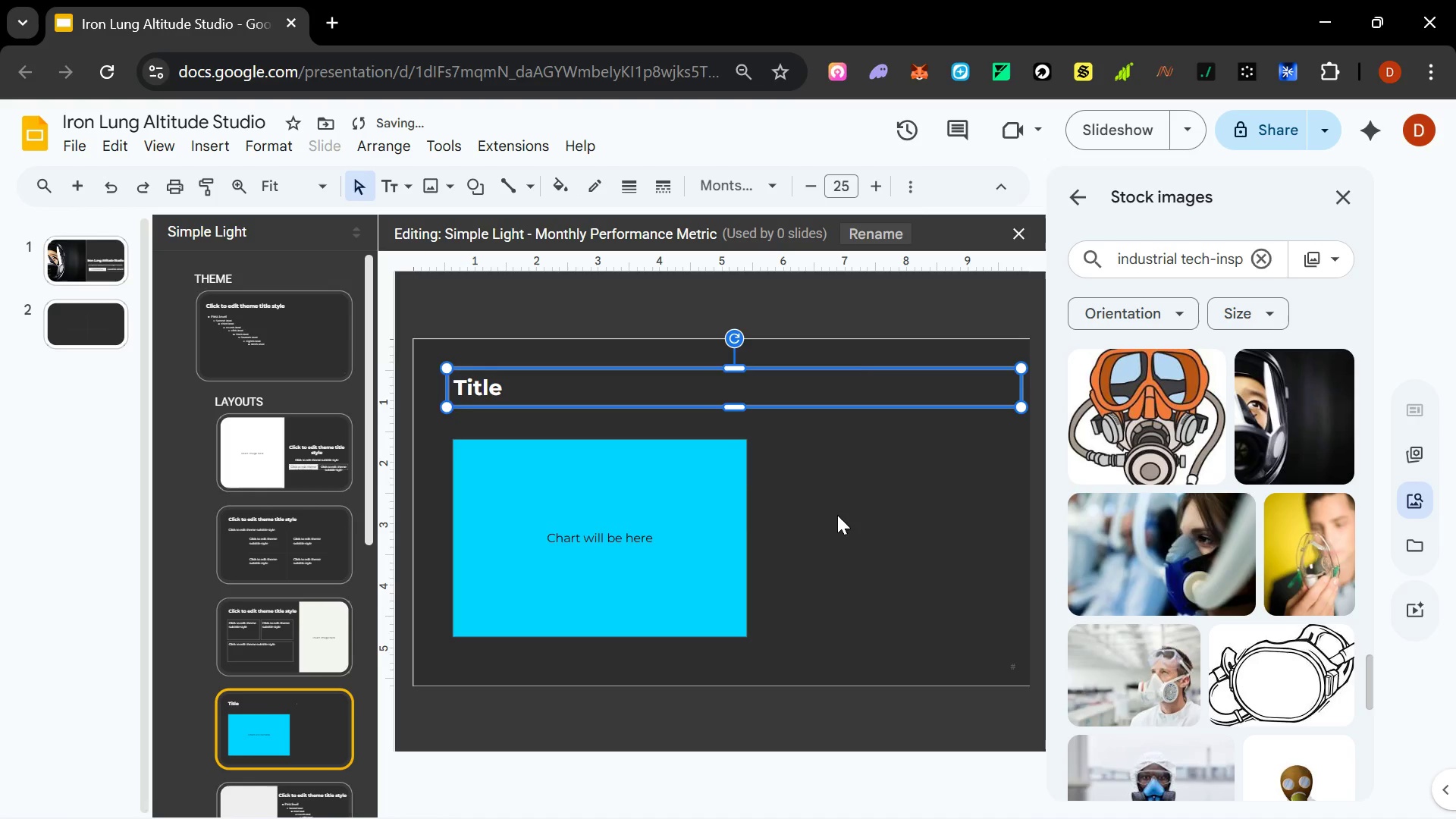 
key(Control+Z)
 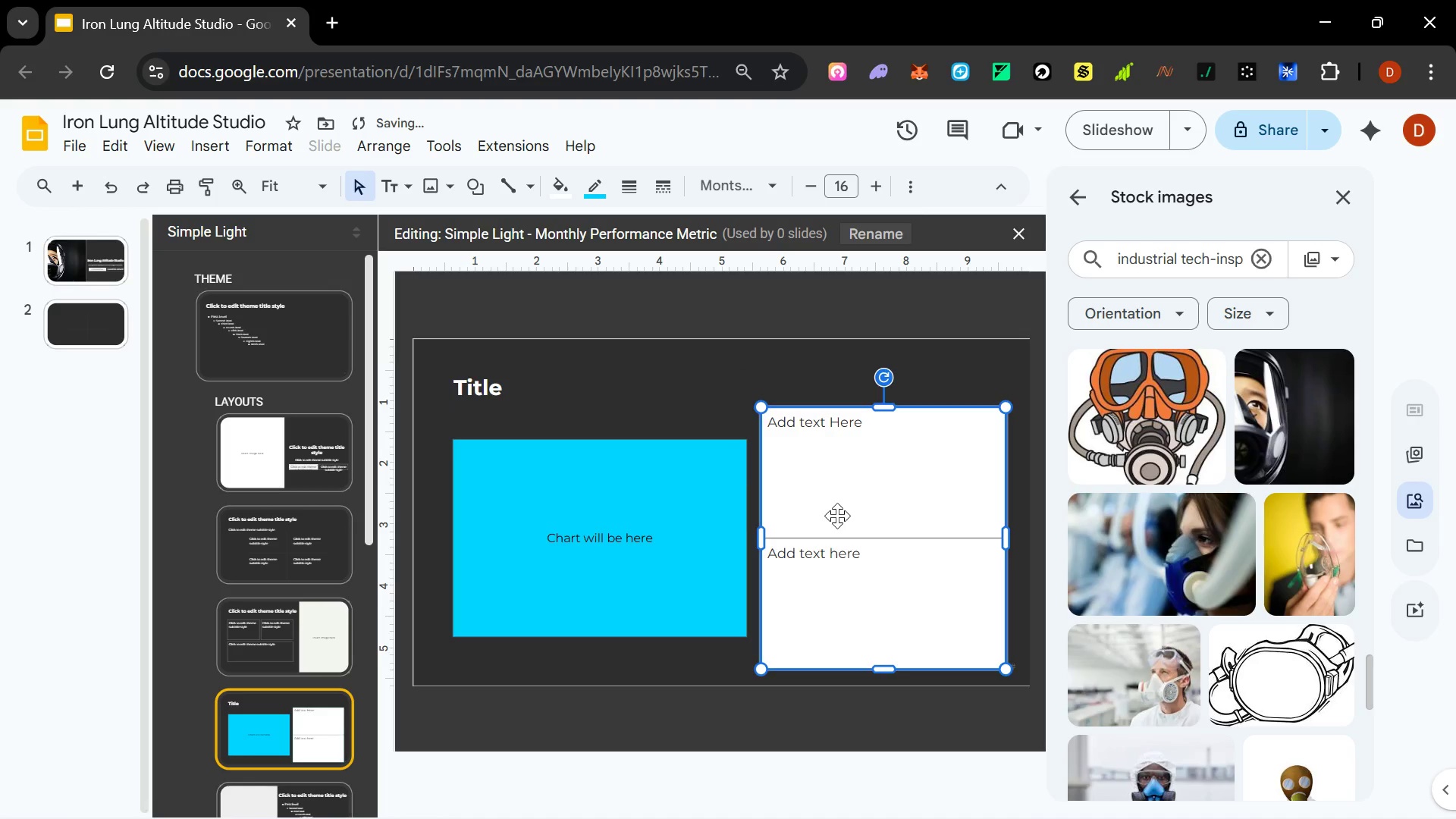 
key(Control+Y)
 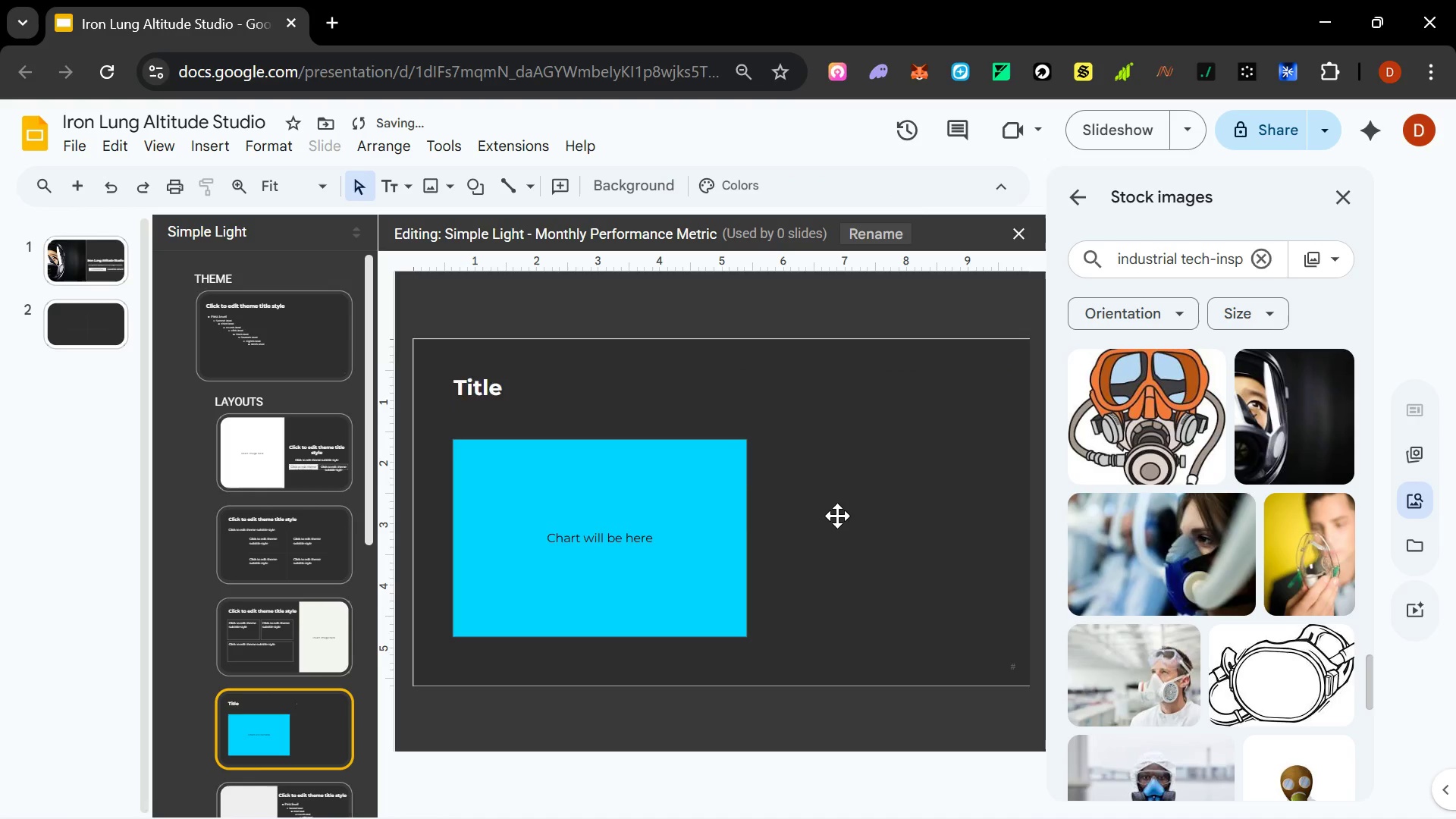 
key(Control+Y)
 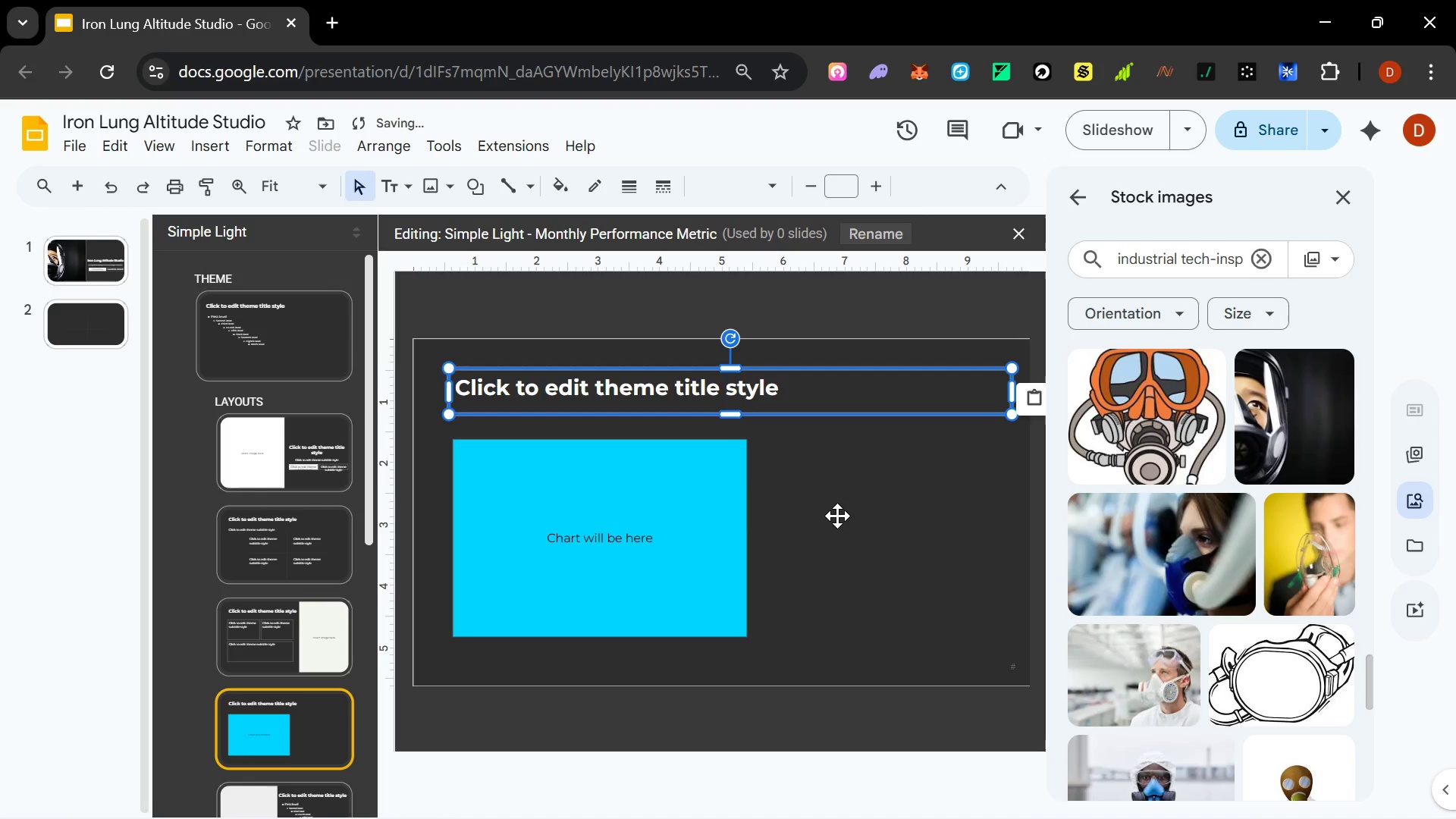 
key(Control+Y)
 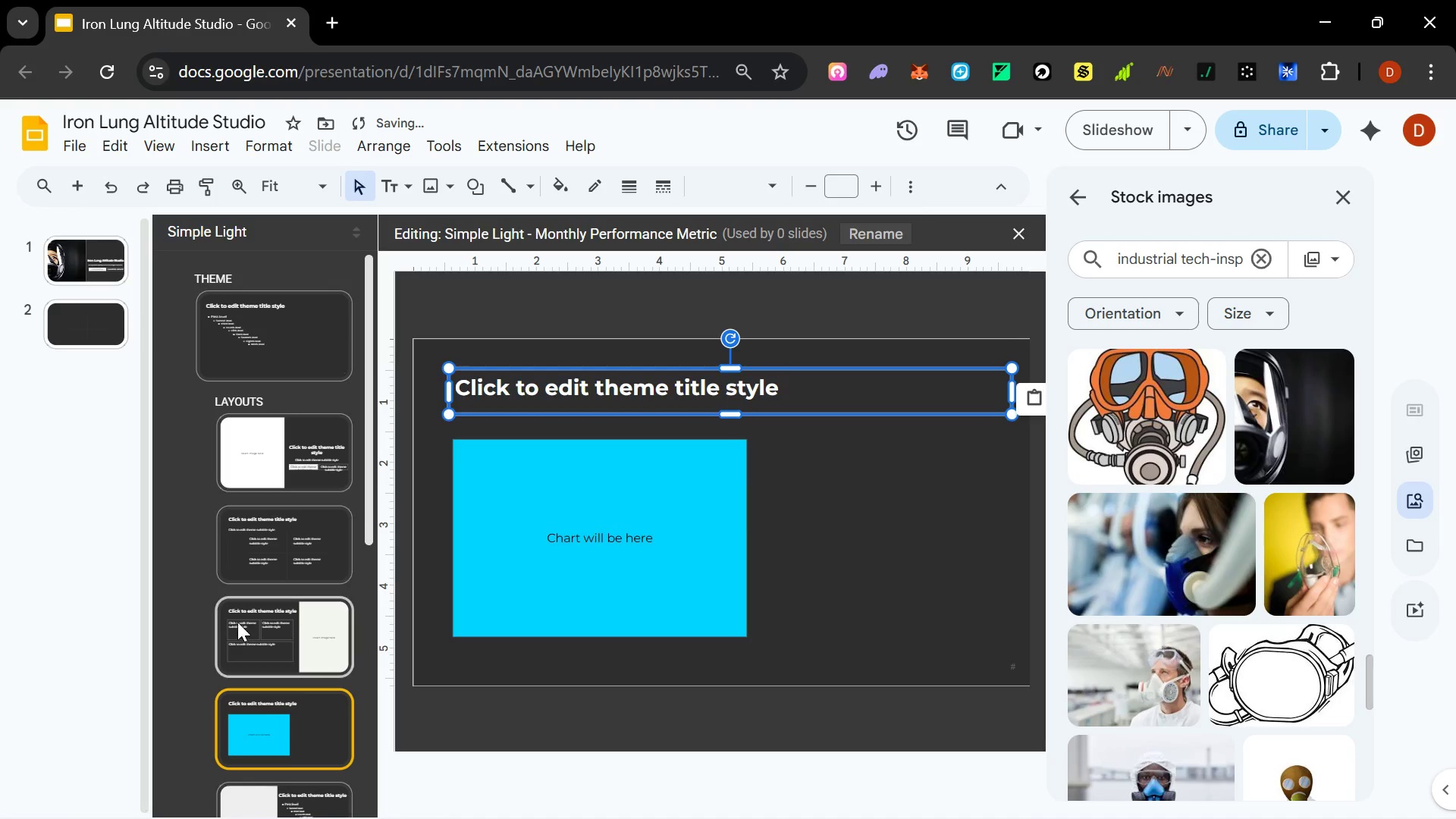 
left_click([303, 572])
 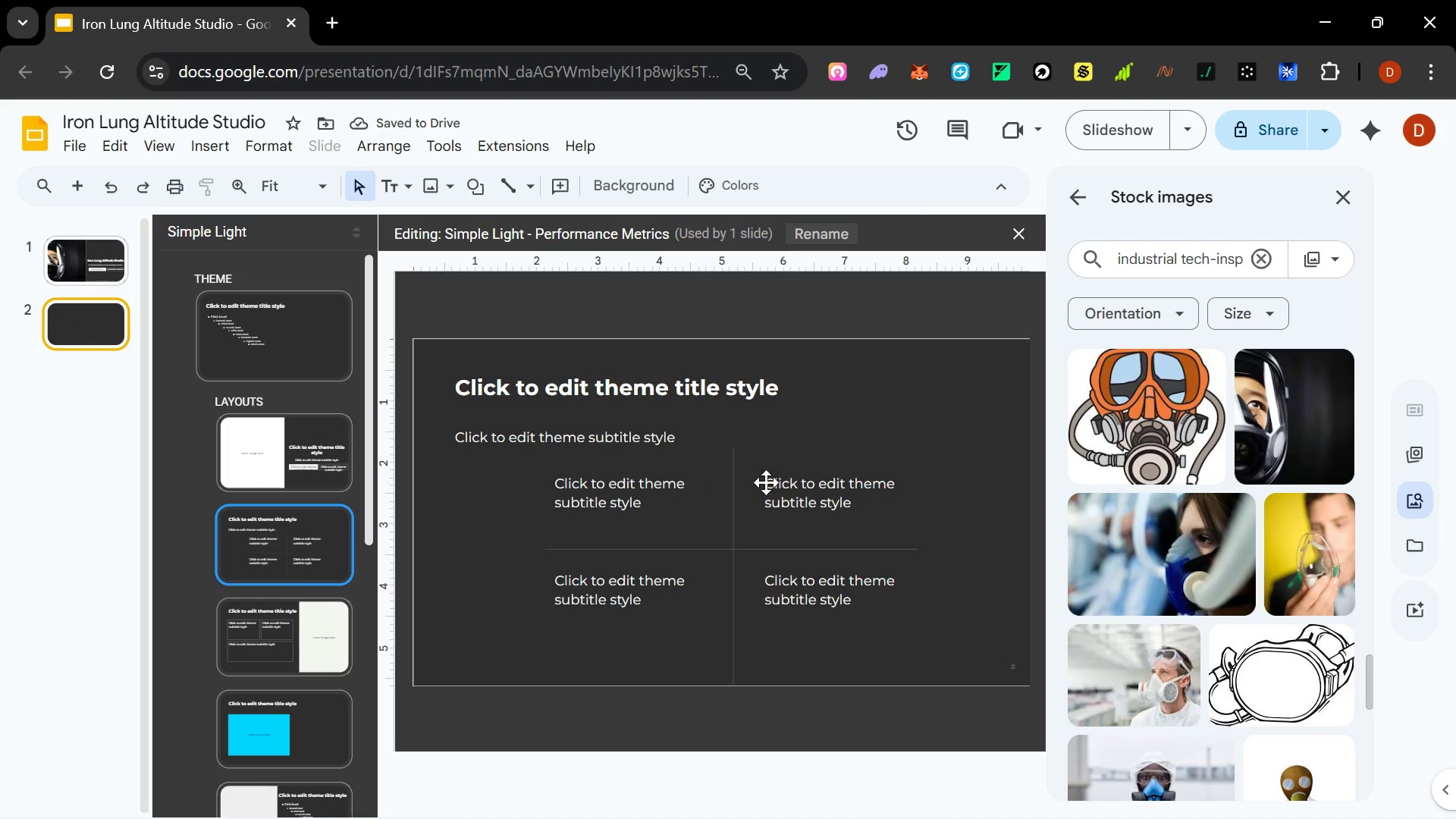 
left_click([774, 482])
 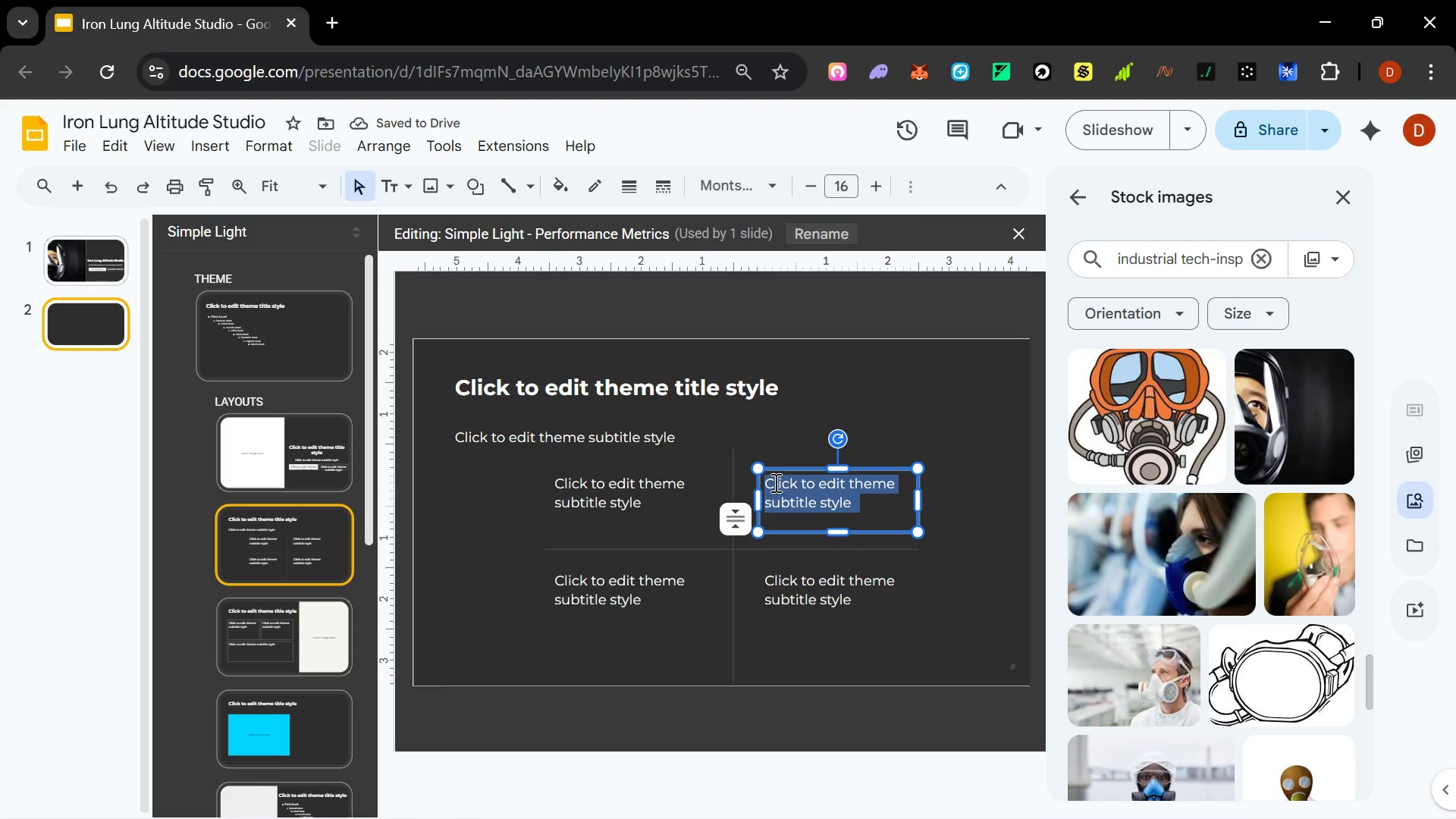 
key(Control+ControlLeft)
 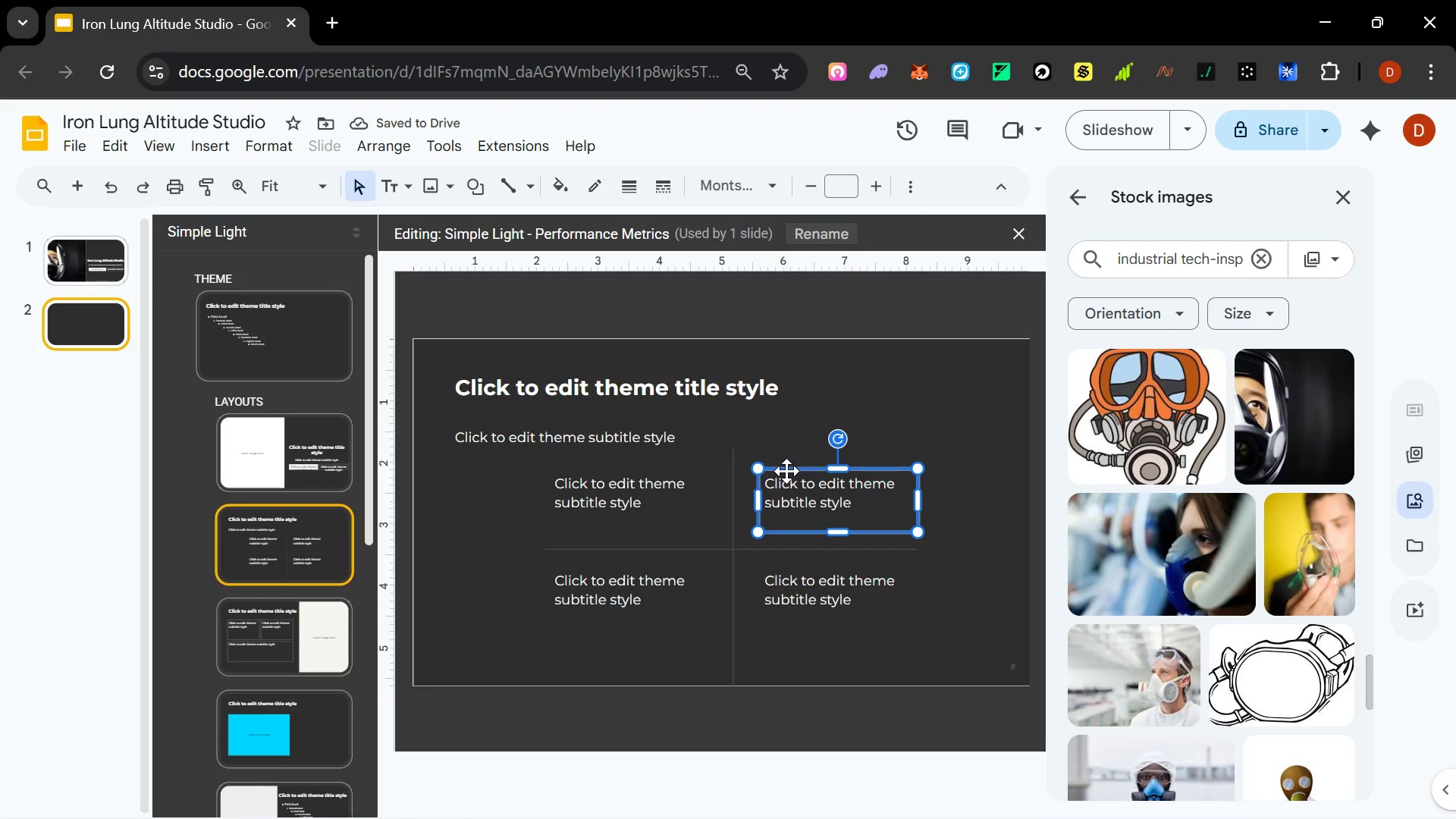 
key(Control+C)
 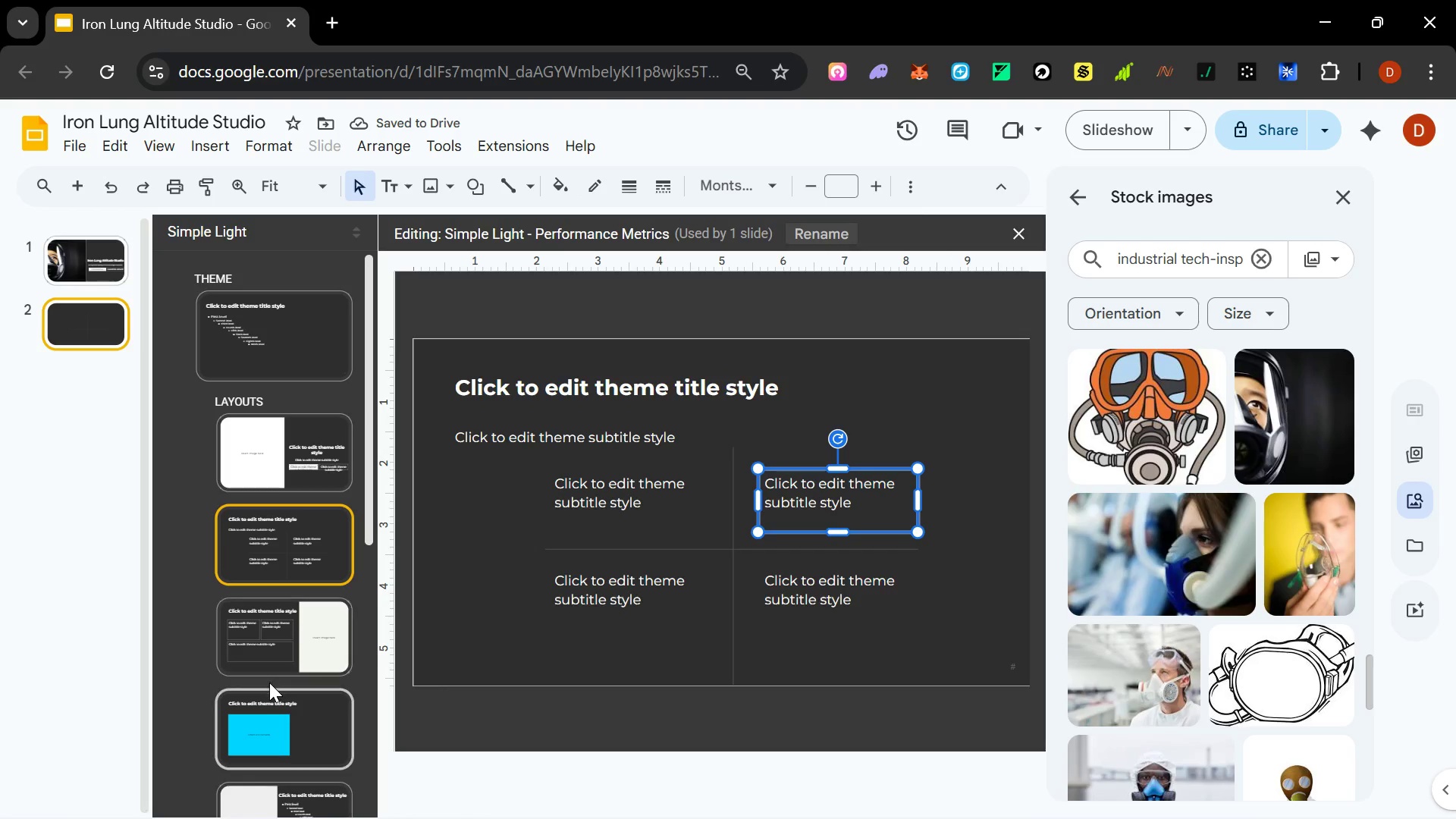 
left_click([287, 645])
 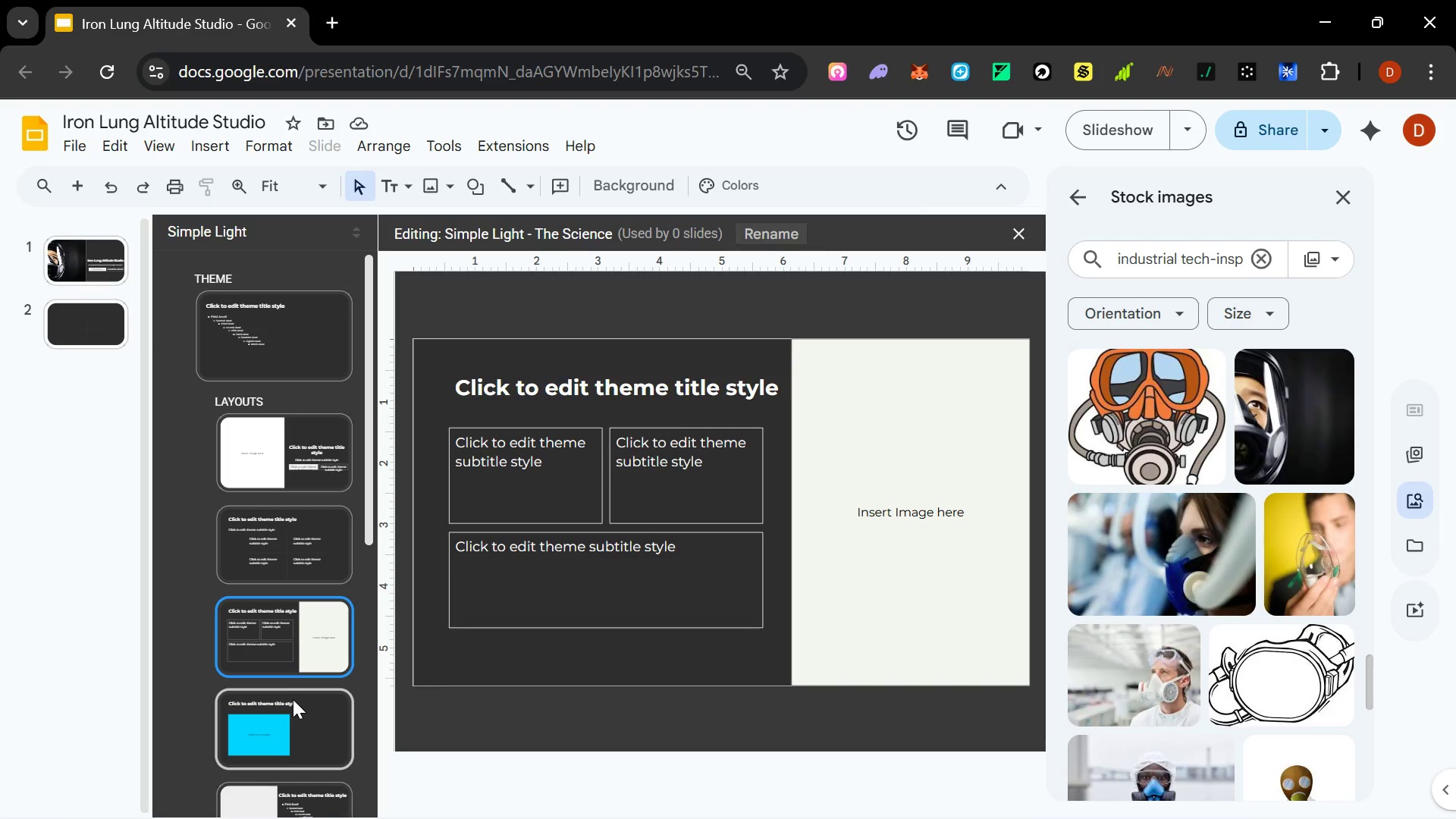 
left_click([293, 699])
 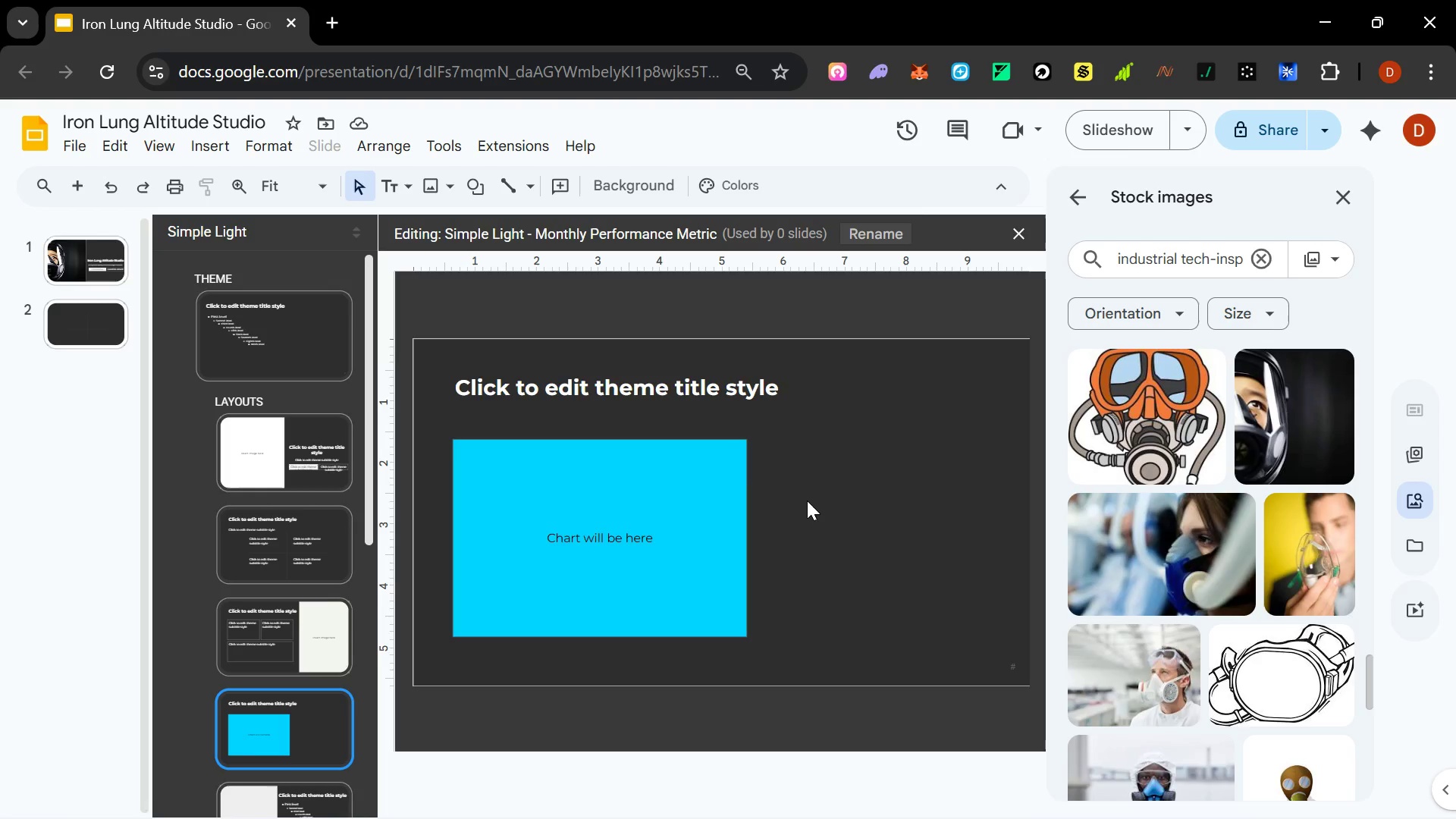 
left_click([811, 486])
 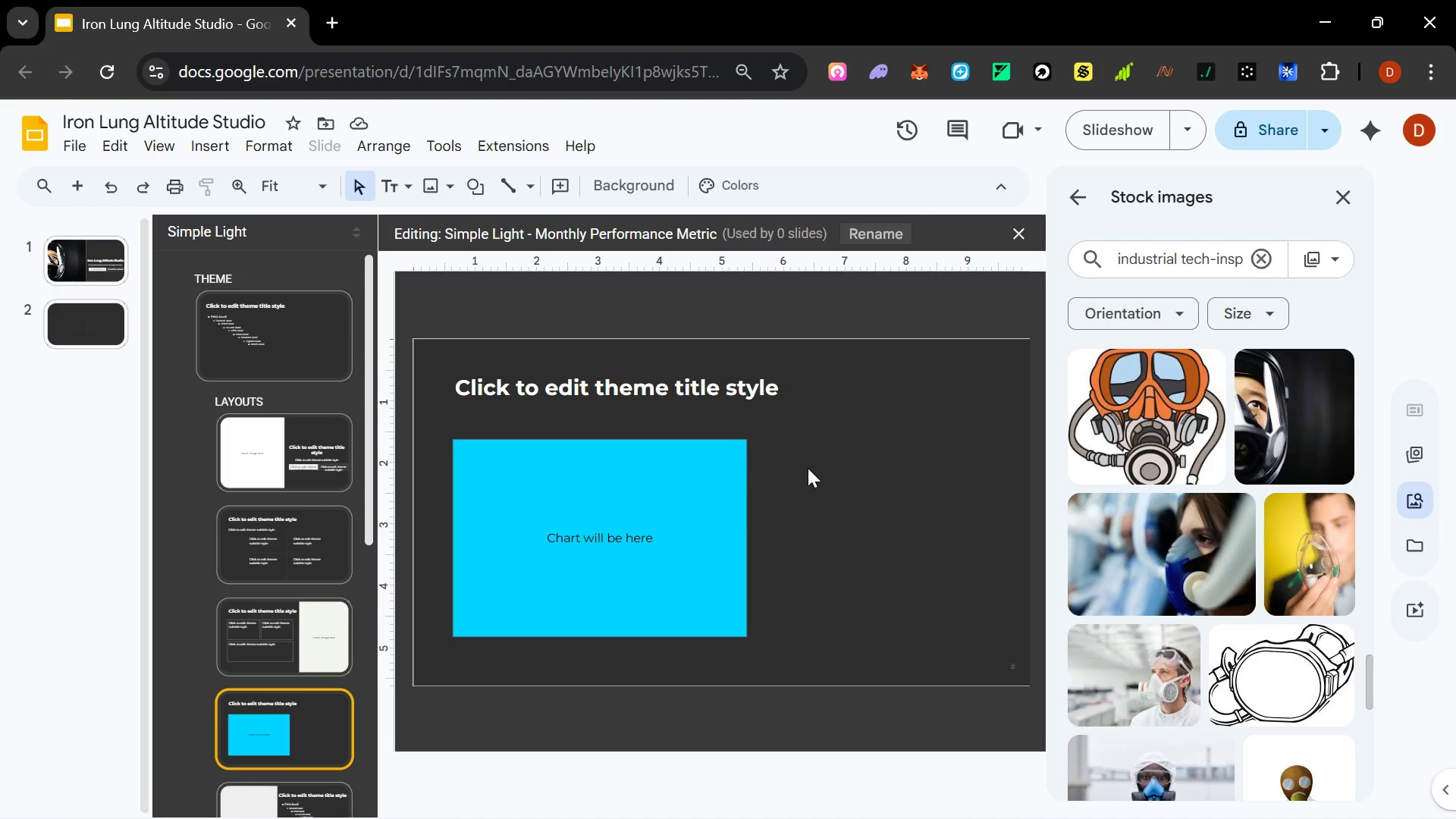 
key(Control+V)
 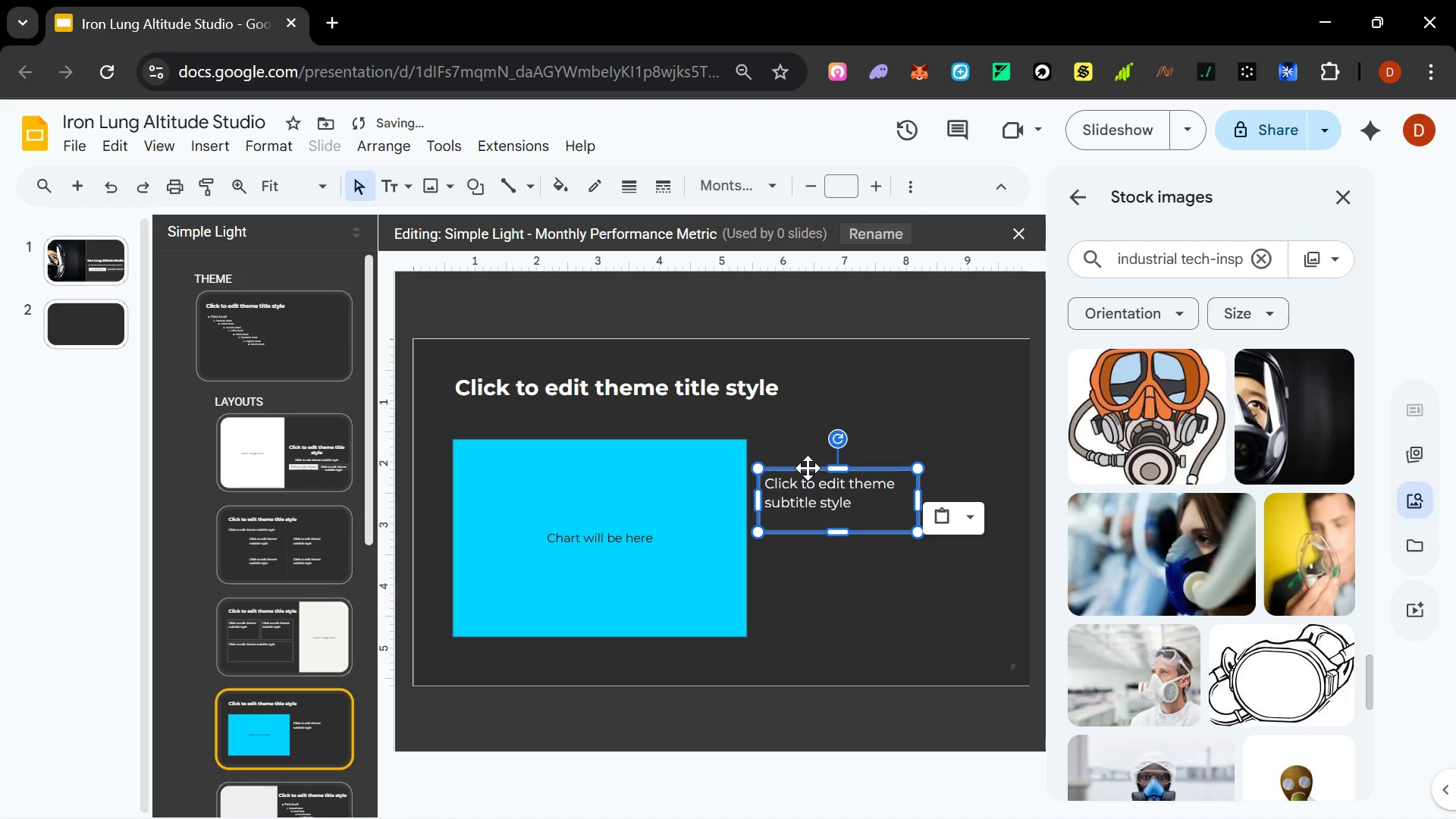 
left_click_drag(start_coordinate=[808, 468], to_coordinate=[809, 436])
 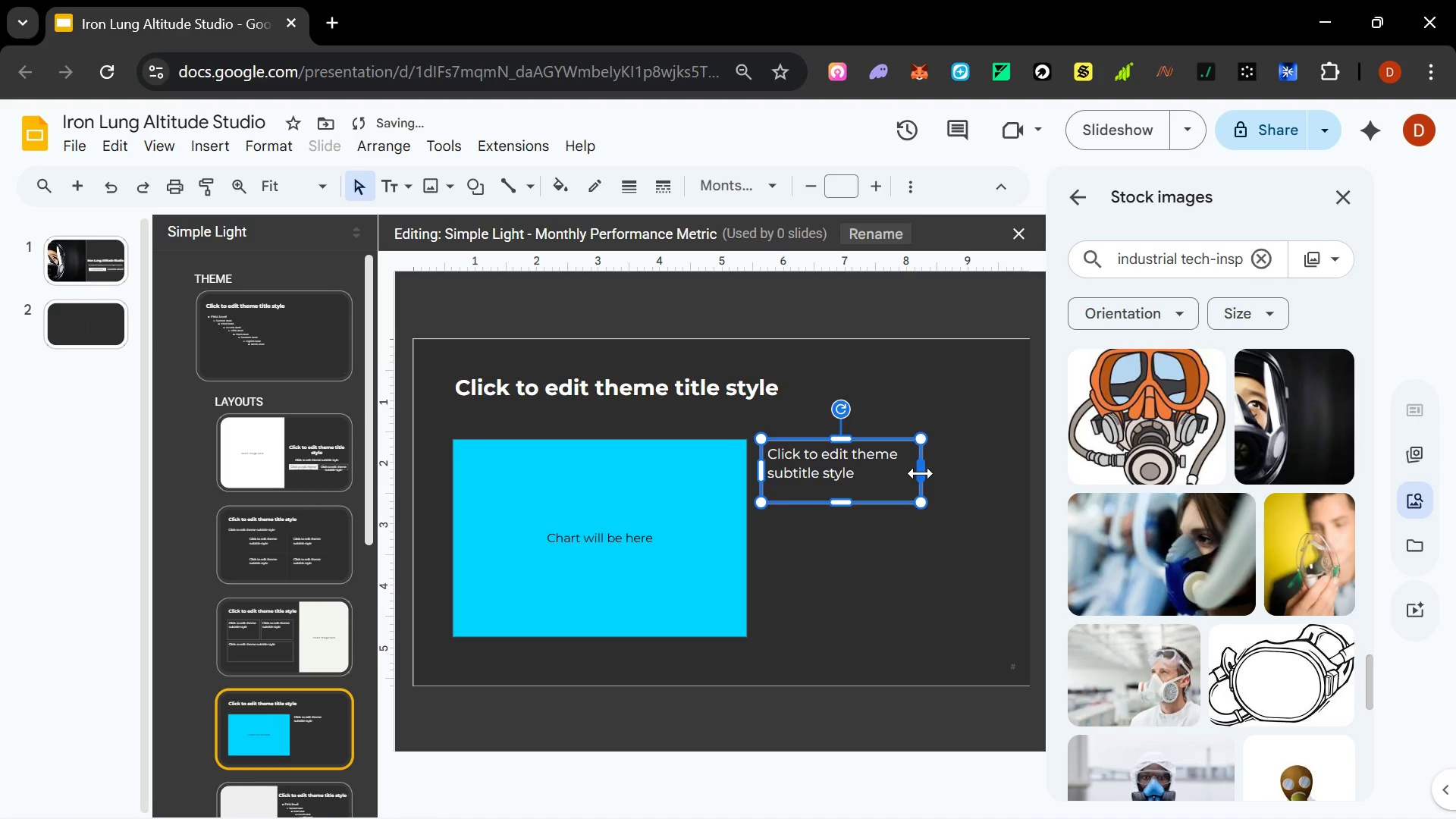 
left_click_drag(start_coordinate=[921, 472], to_coordinate=[1023, 475])
 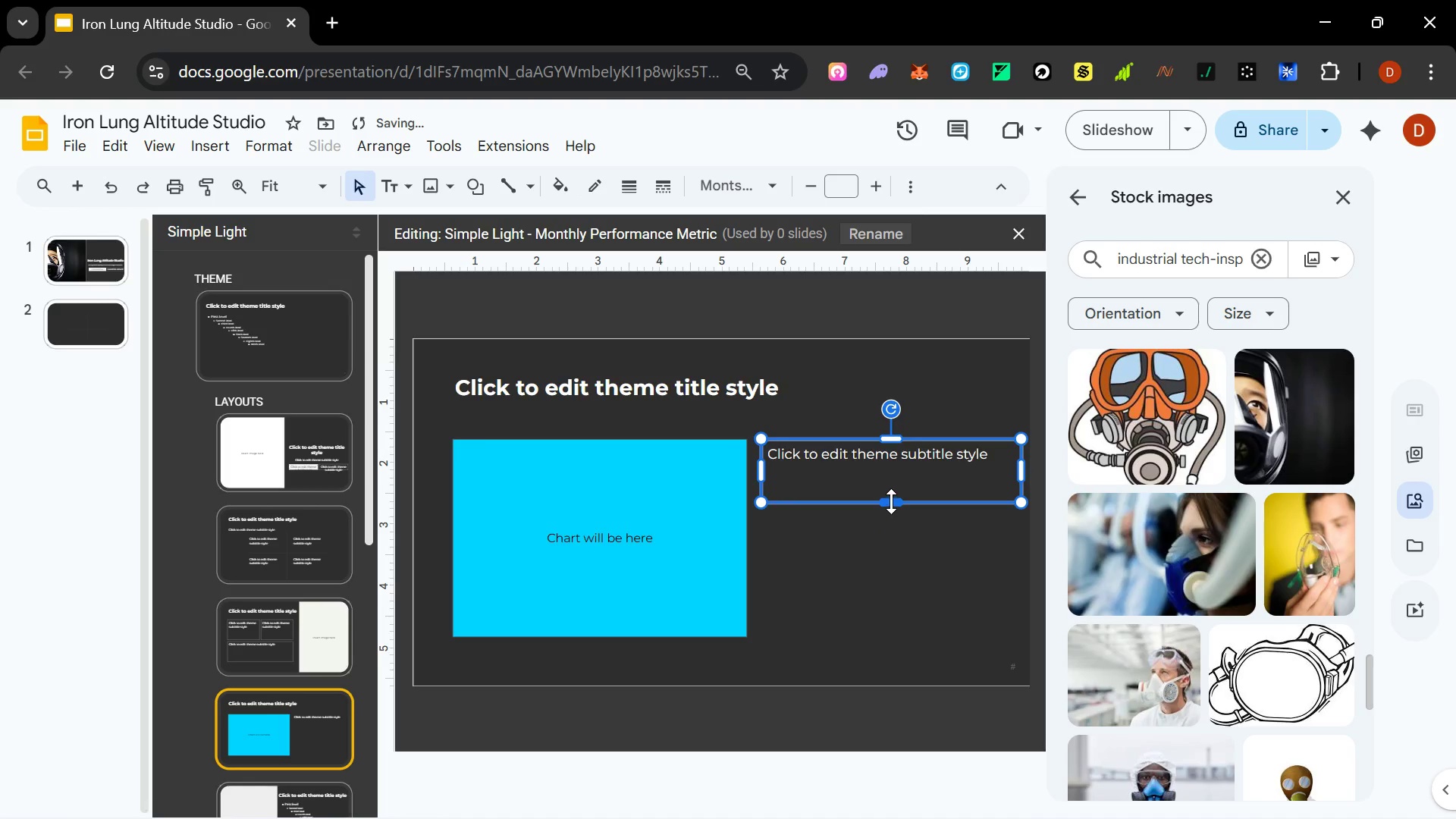 
left_click_drag(start_coordinate=[891, 501], to_coordinate=[886, 639])
 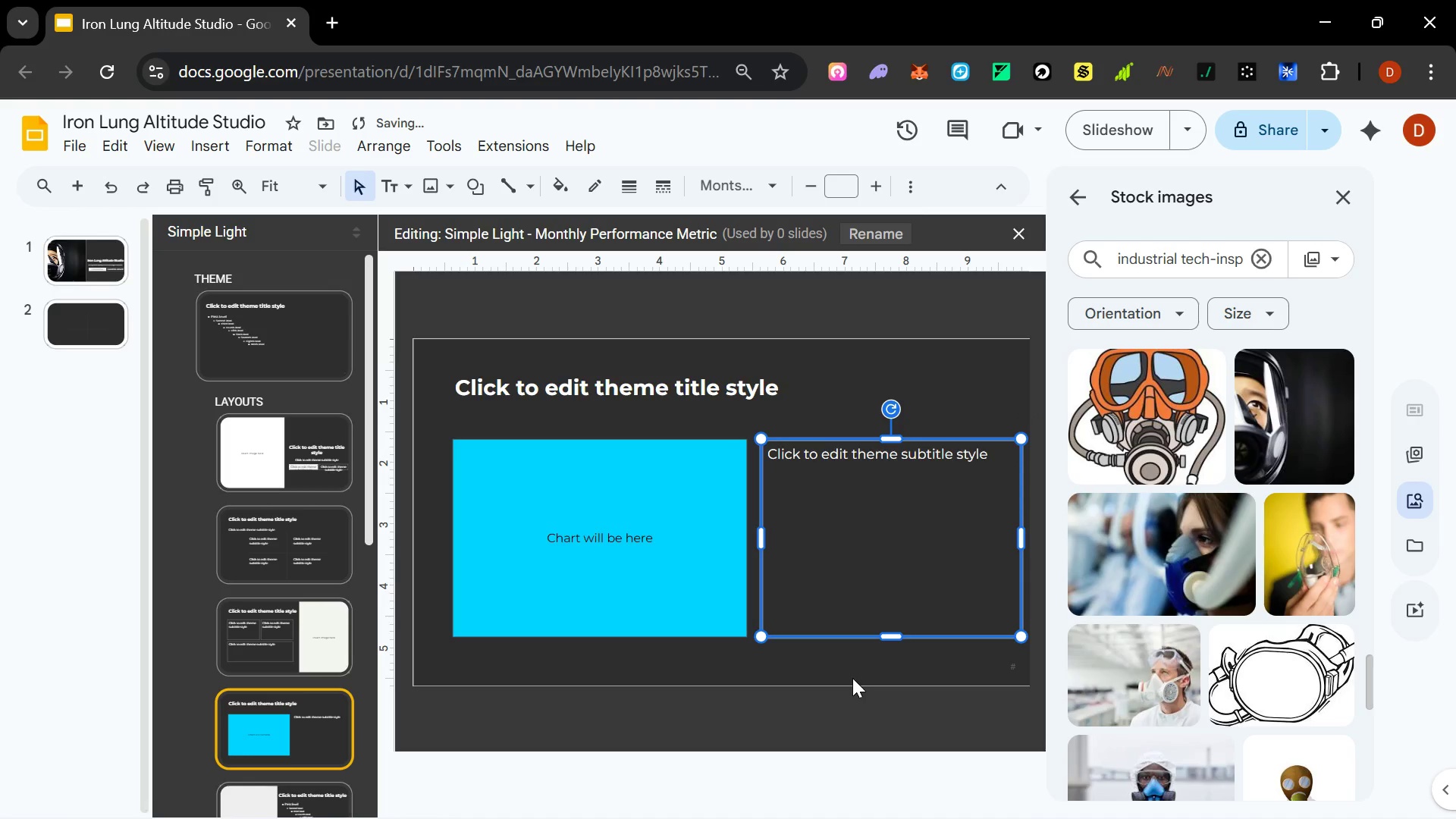 
left_click([852, 678])
 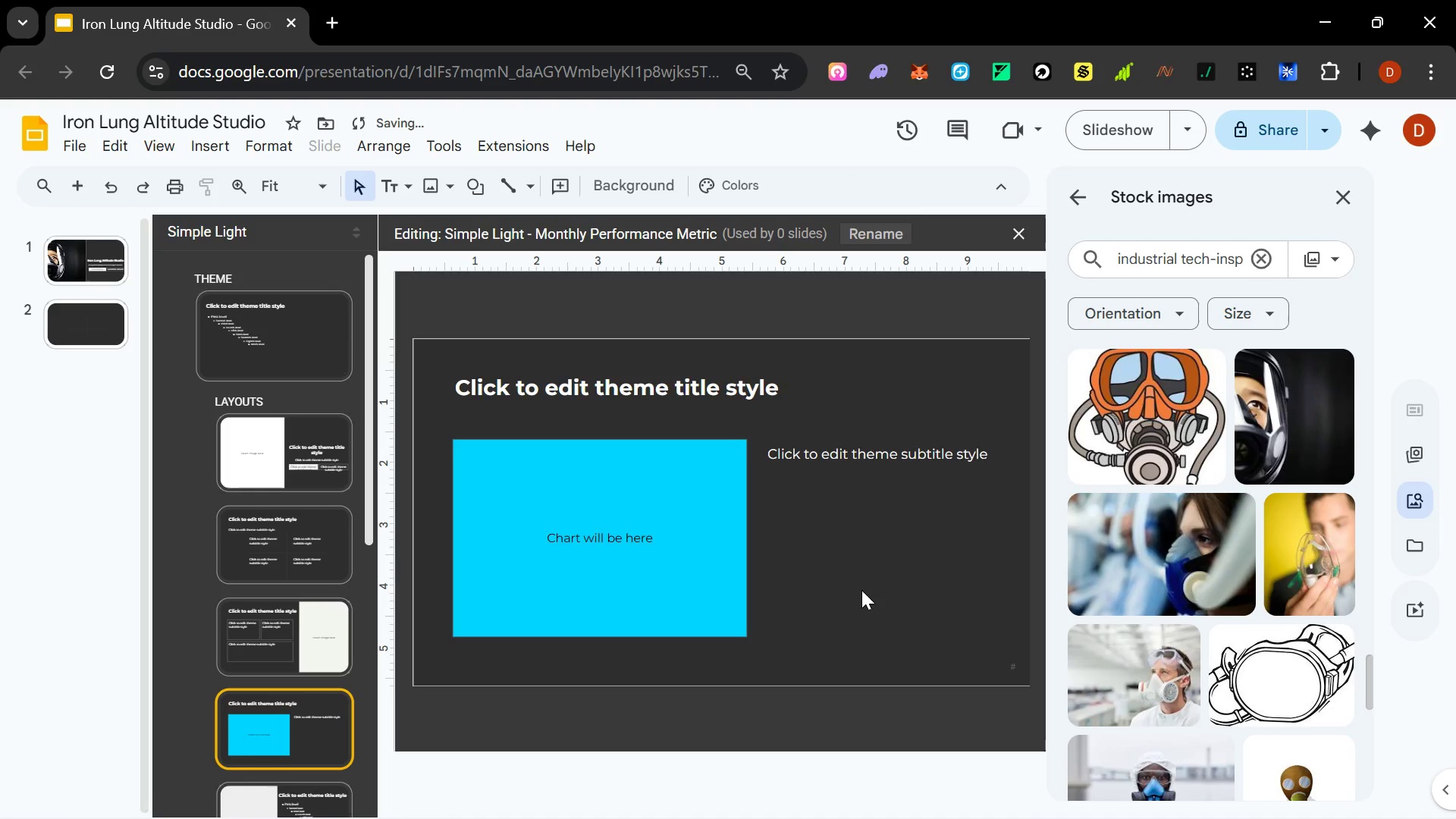 
left_click([861, 590])
 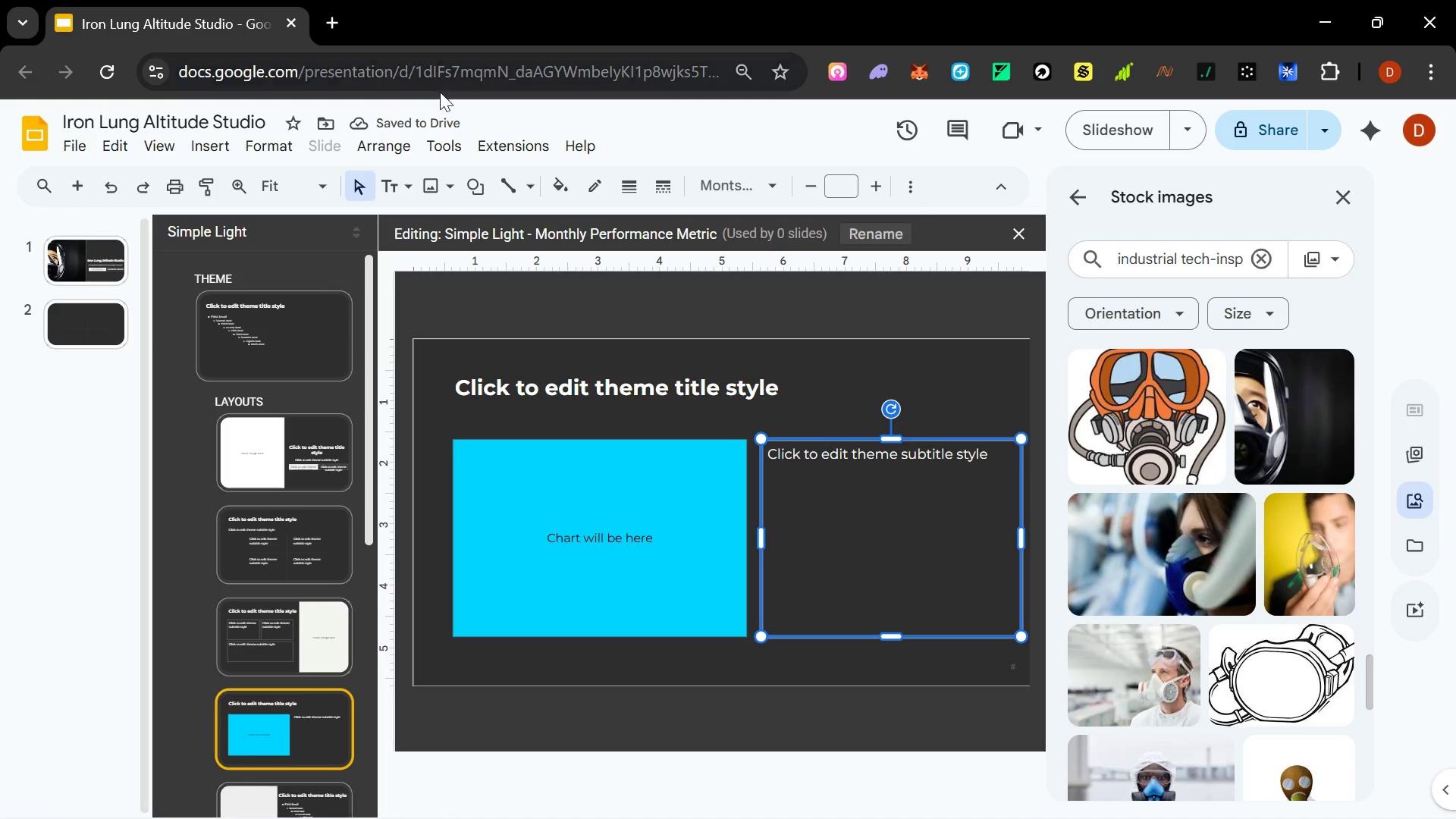 
left_click([562, 187])
 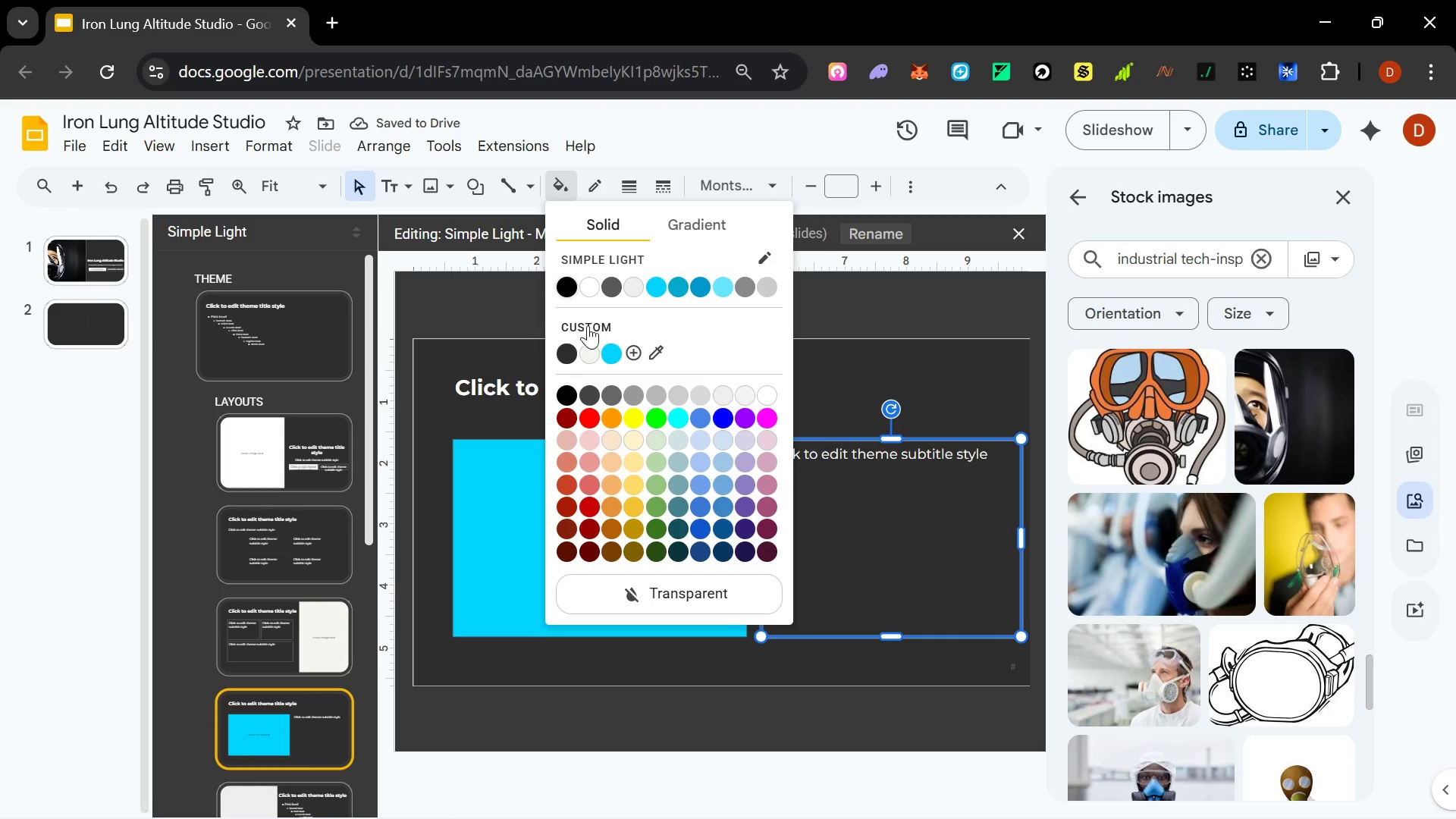 
left_click([588, 282])
 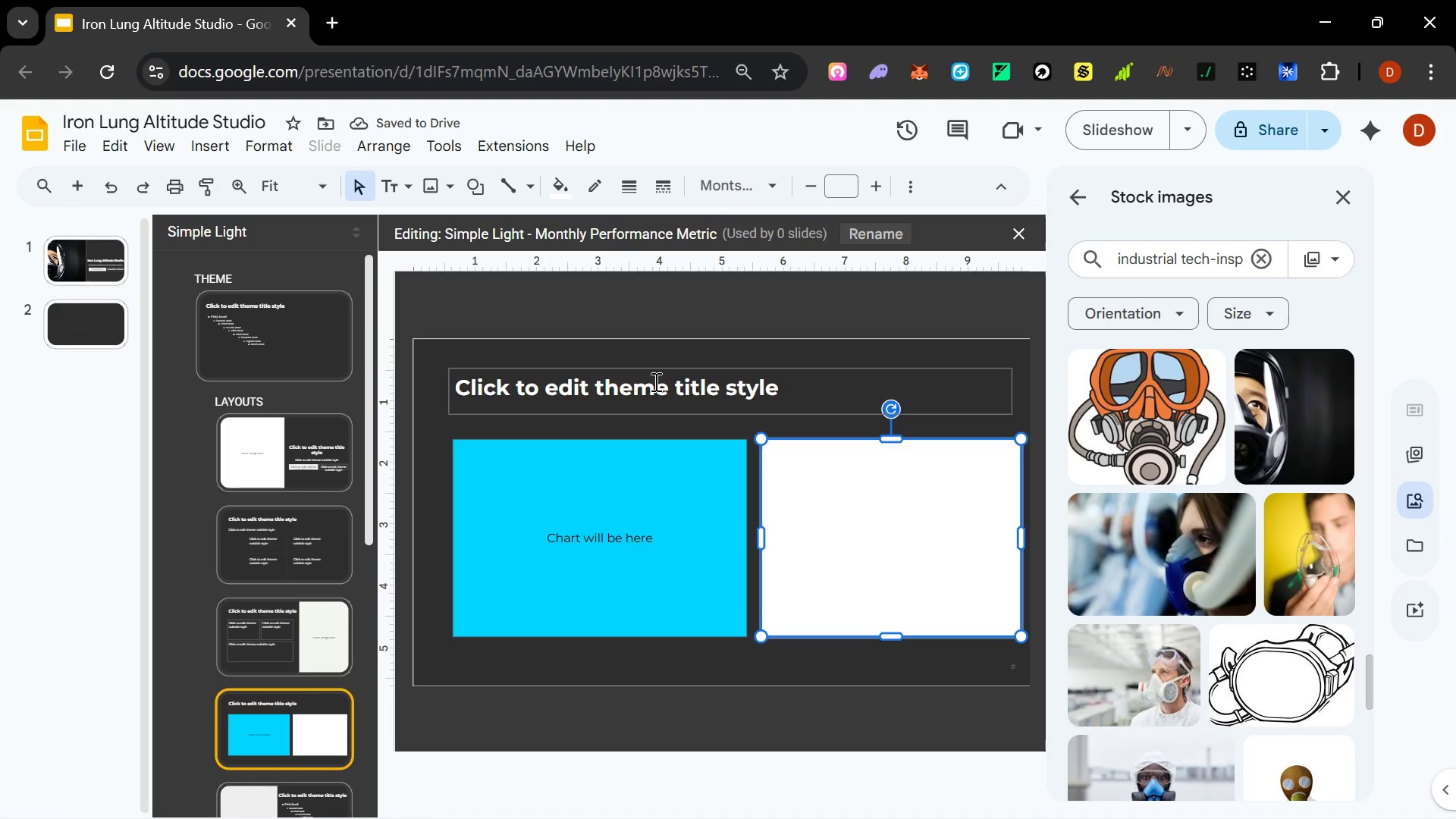 
wait(9.25)
 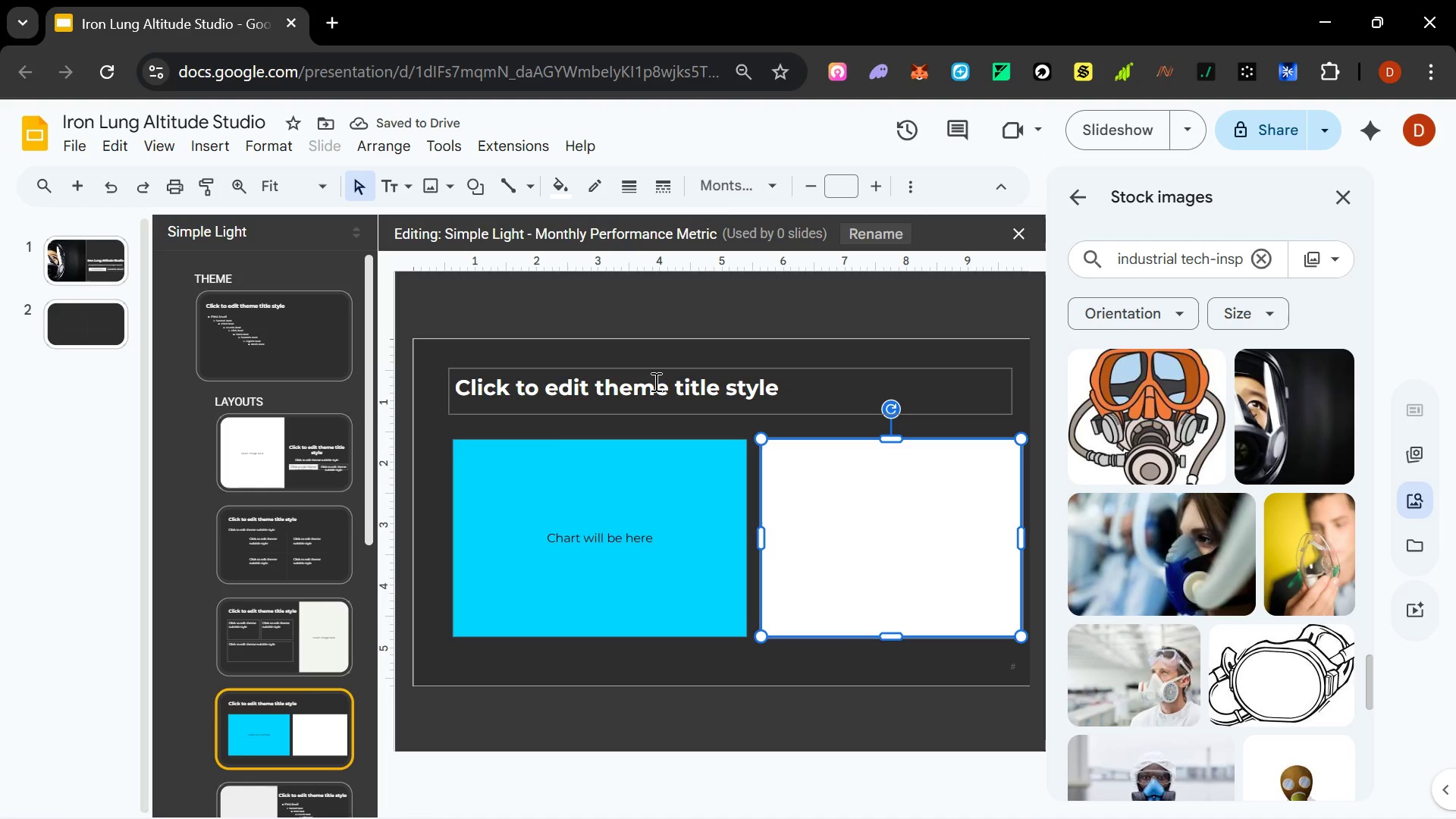 
left_click([915, 183])
 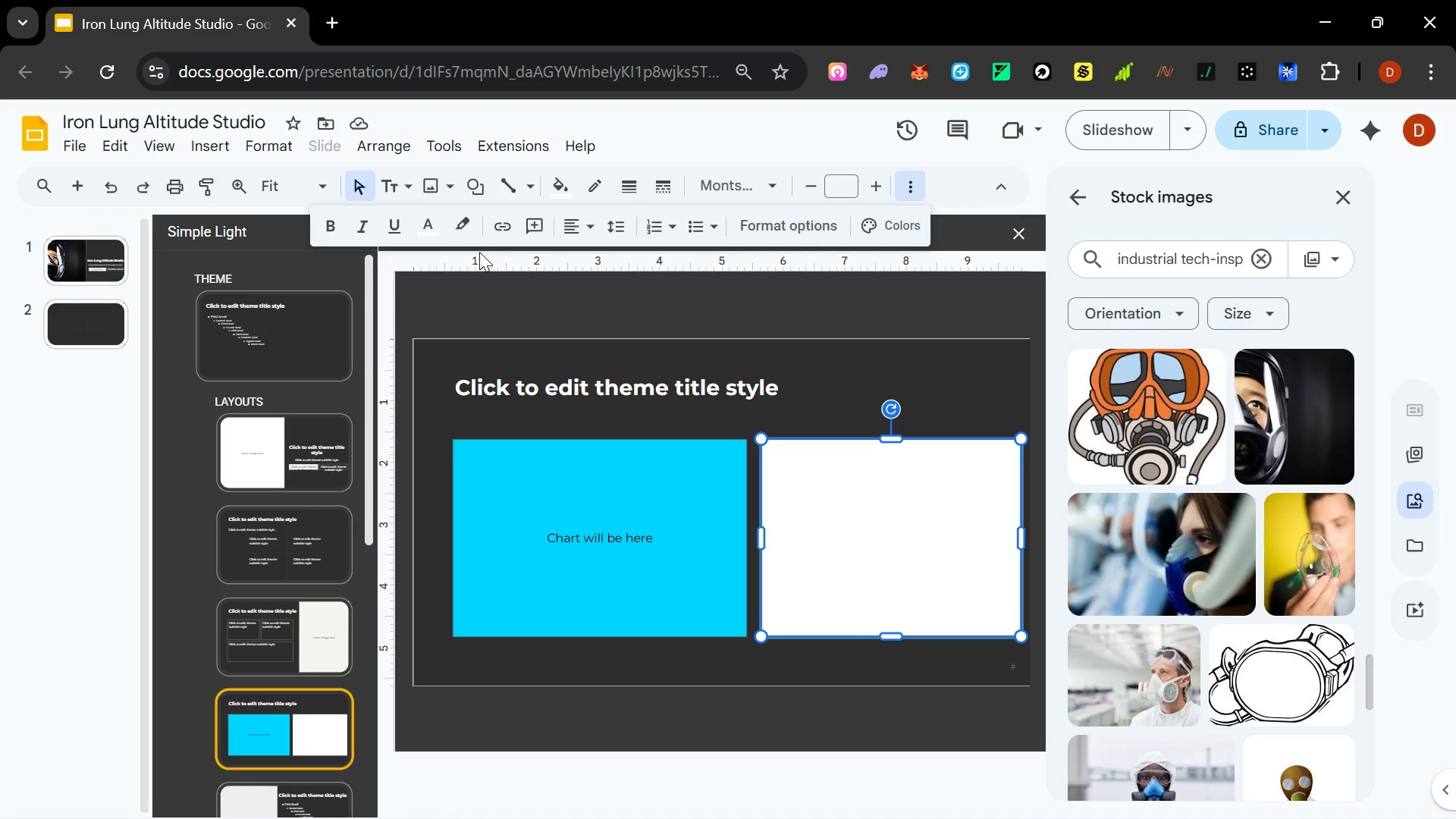 
left_click([435, 234])
 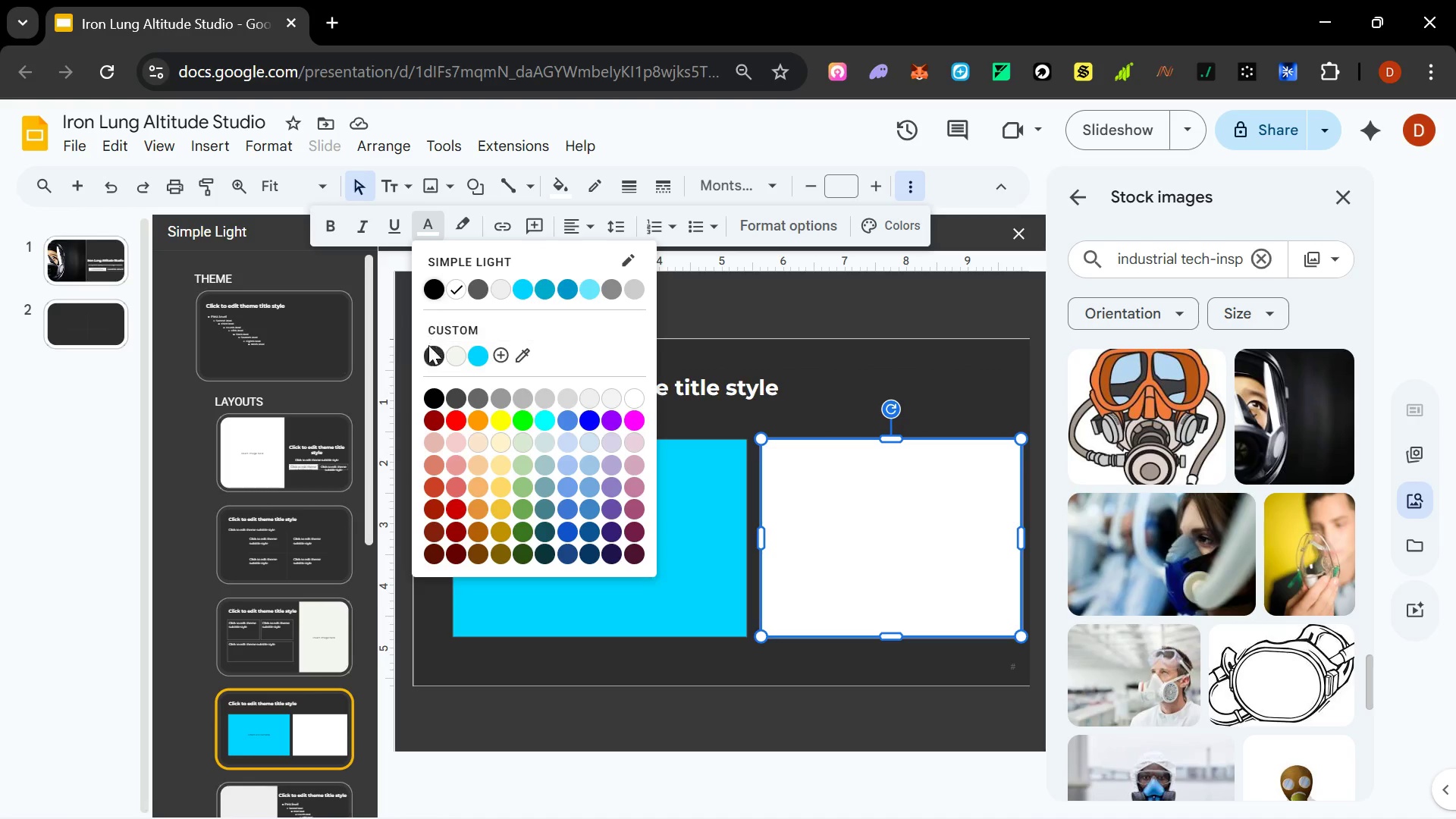 
left_click([431, 353])
 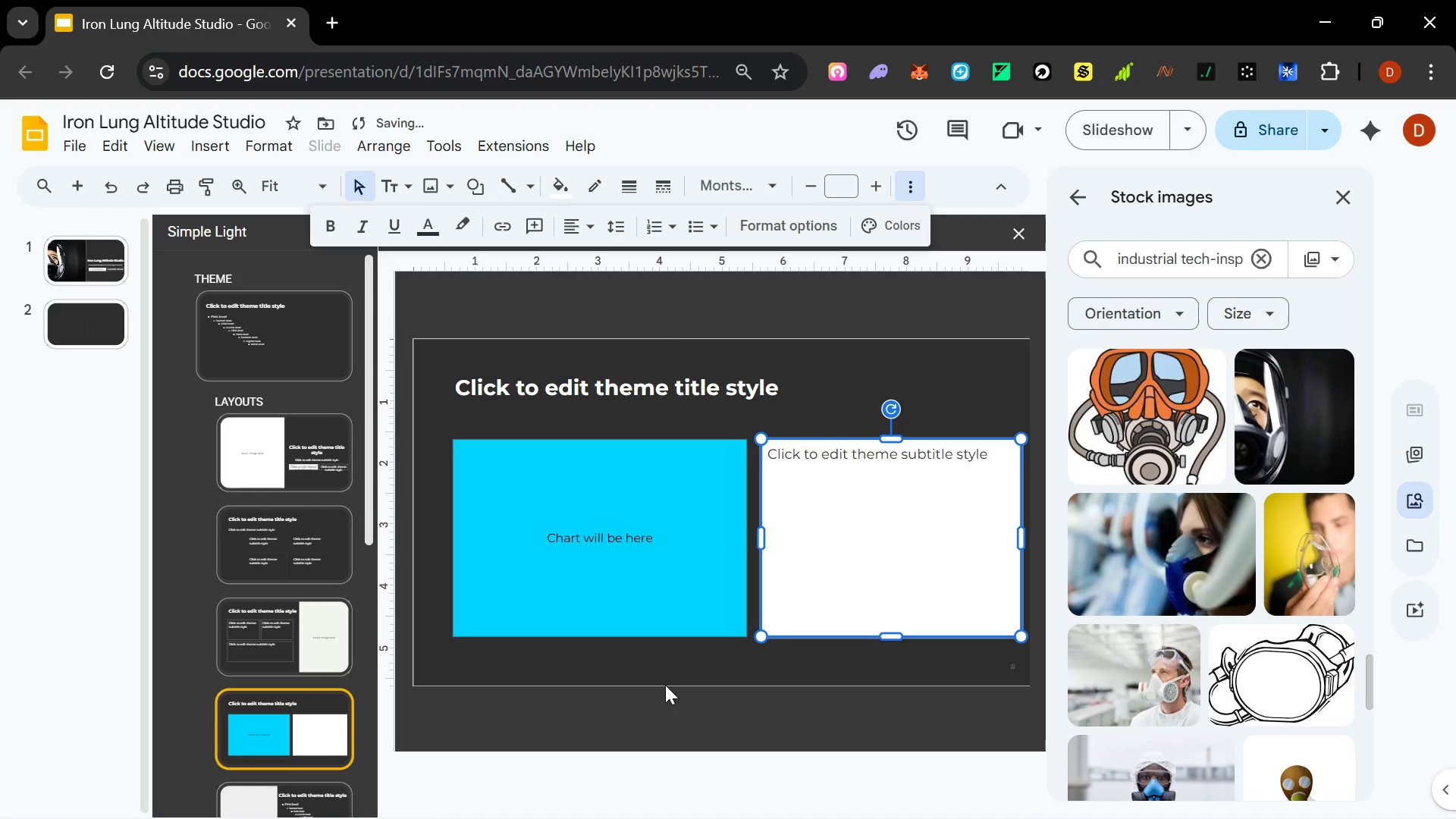 
left_click([668, 661])
 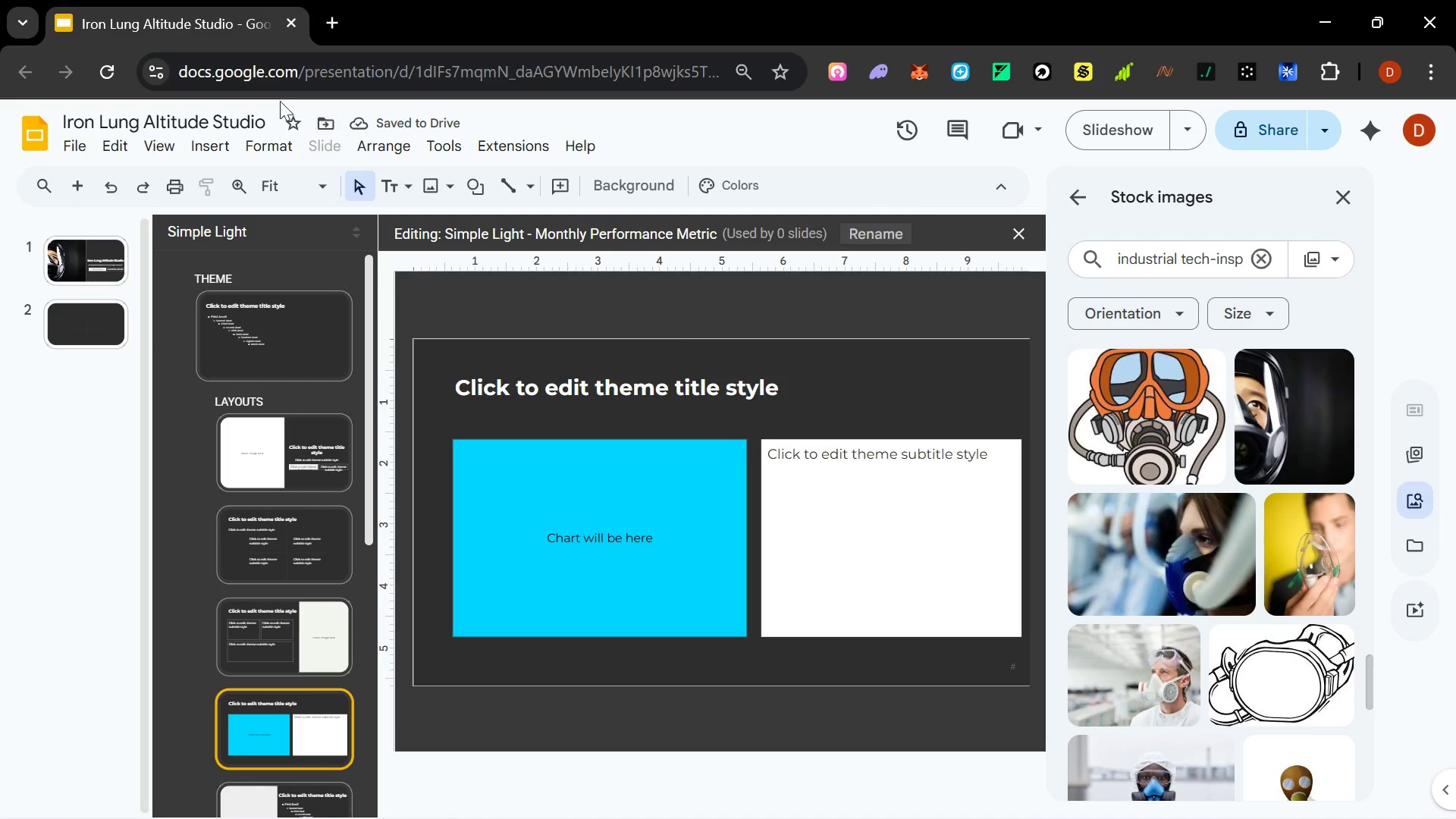 
left_click([78, 318])
 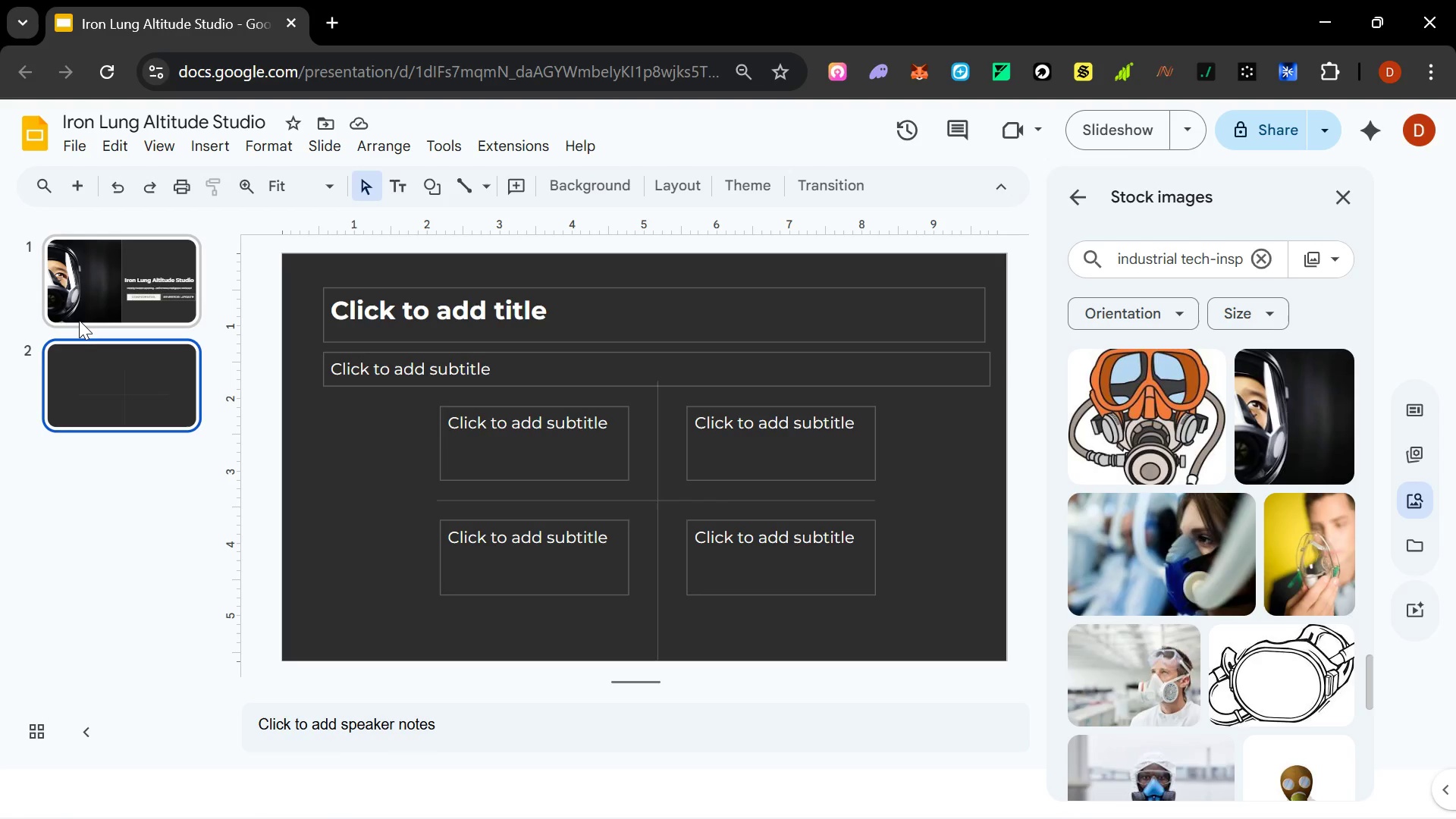 
wait(20.58)
 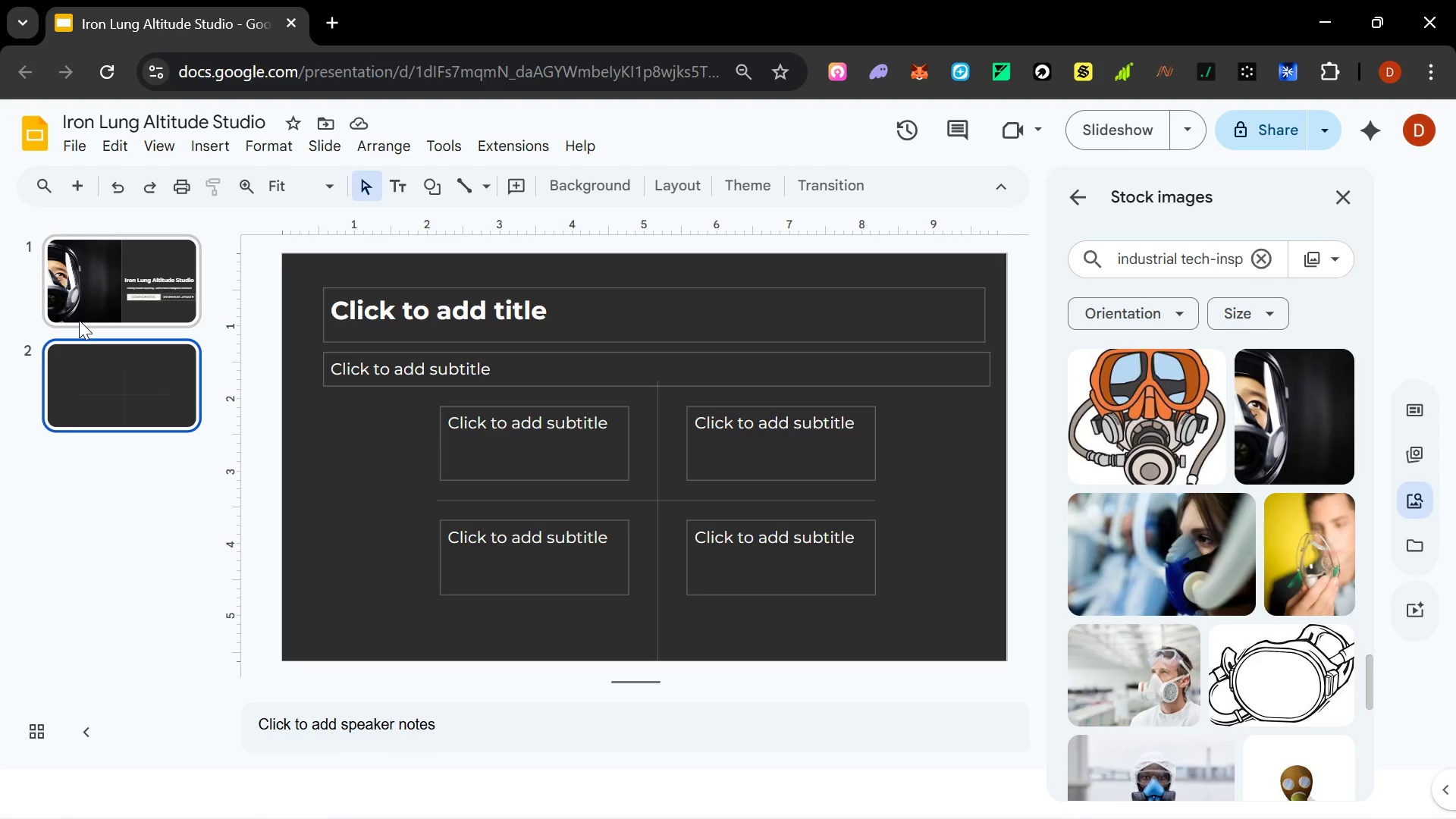 
key(Alt+Tab)